 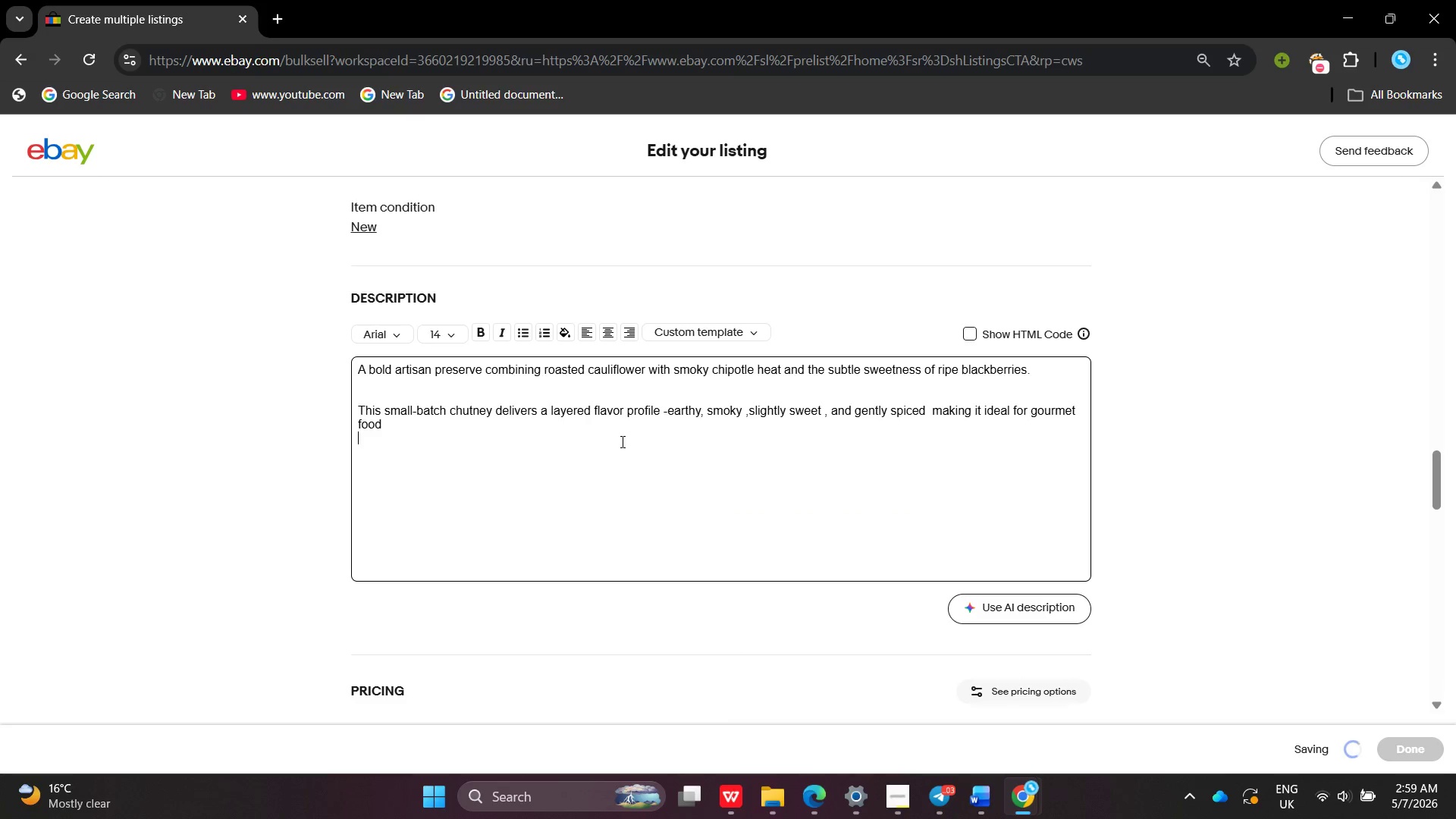 
key(Backspace)
 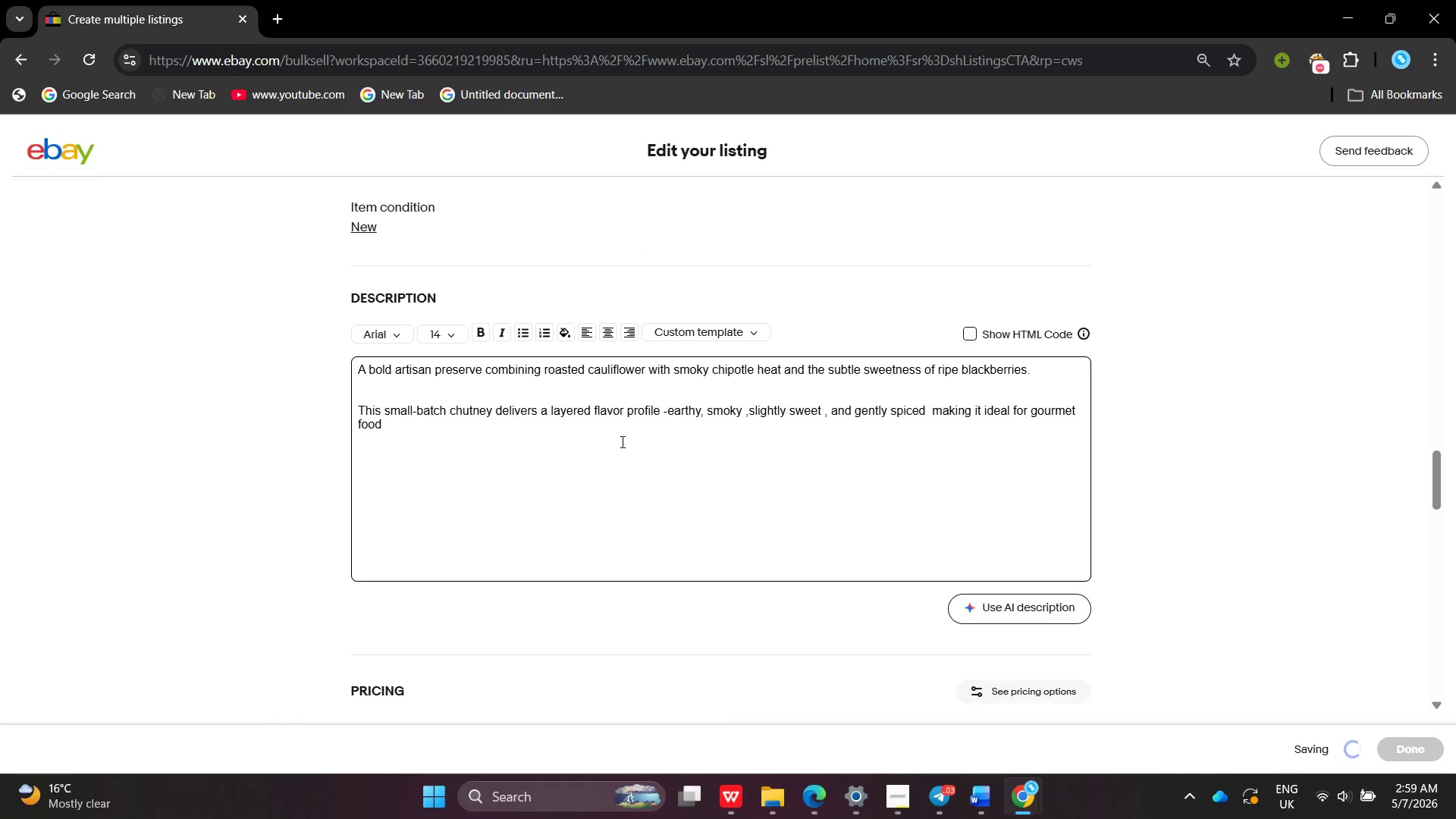 
key(Period)
 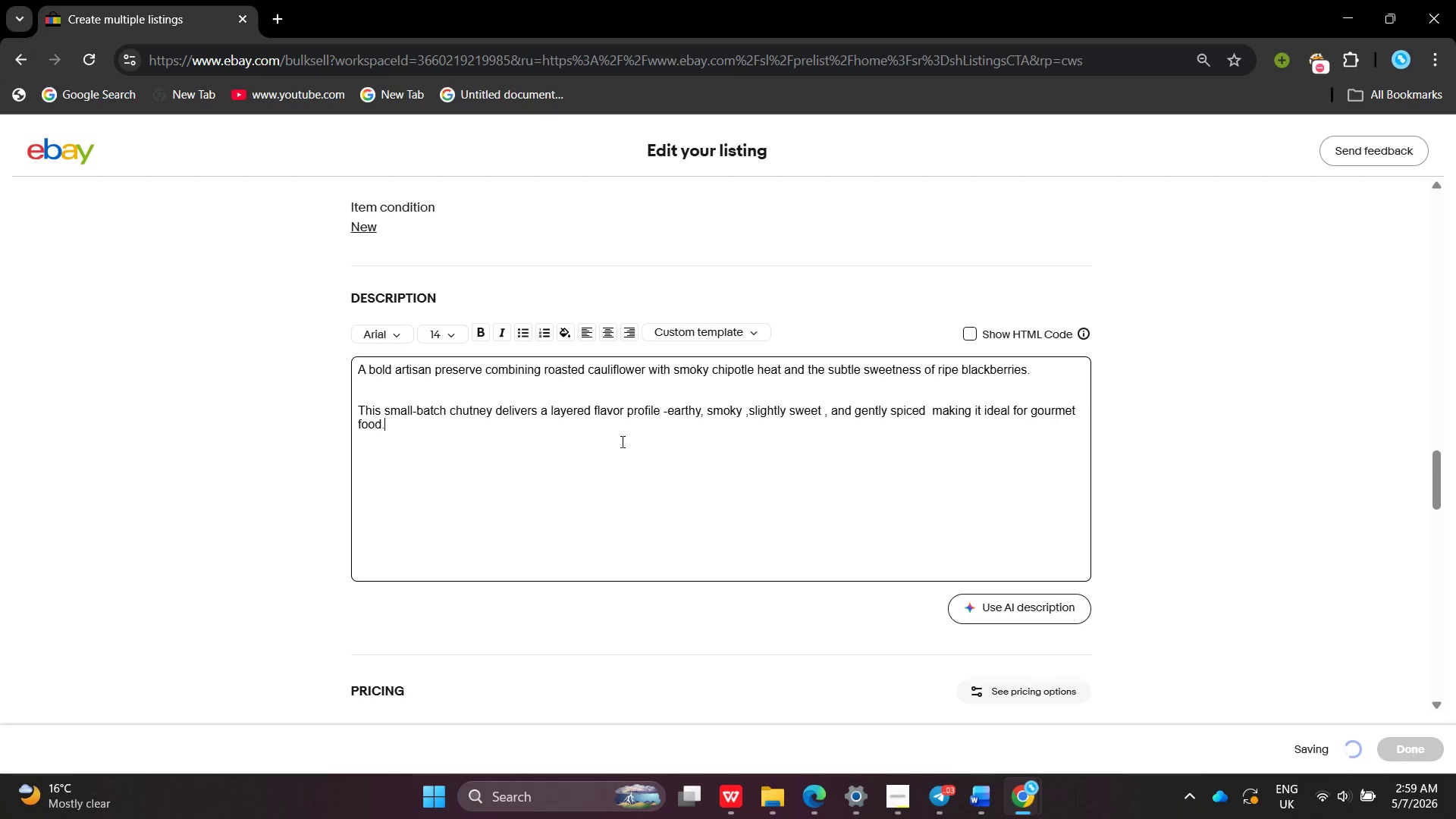 
key(Enter)
 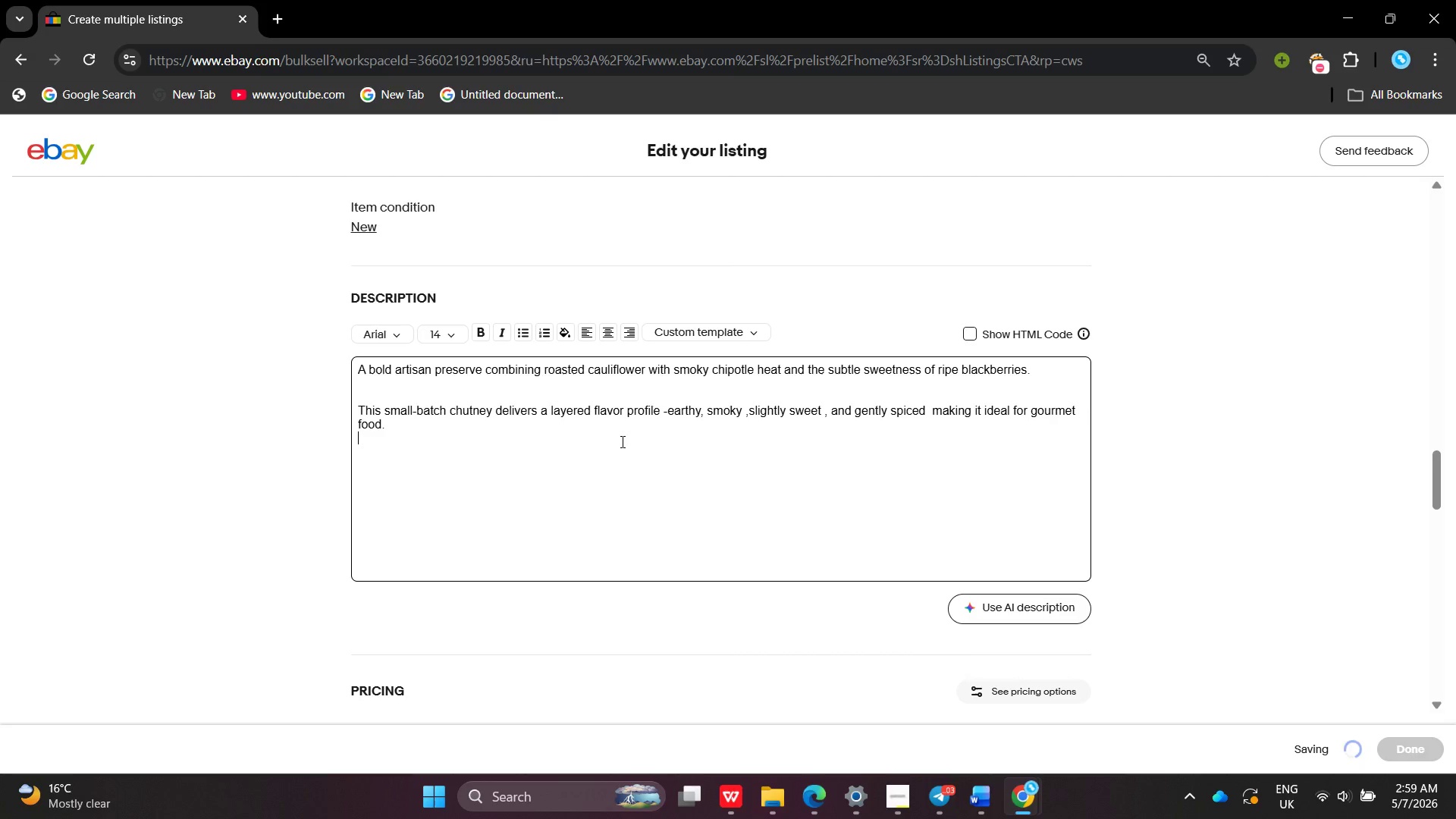 
key(Enter)
 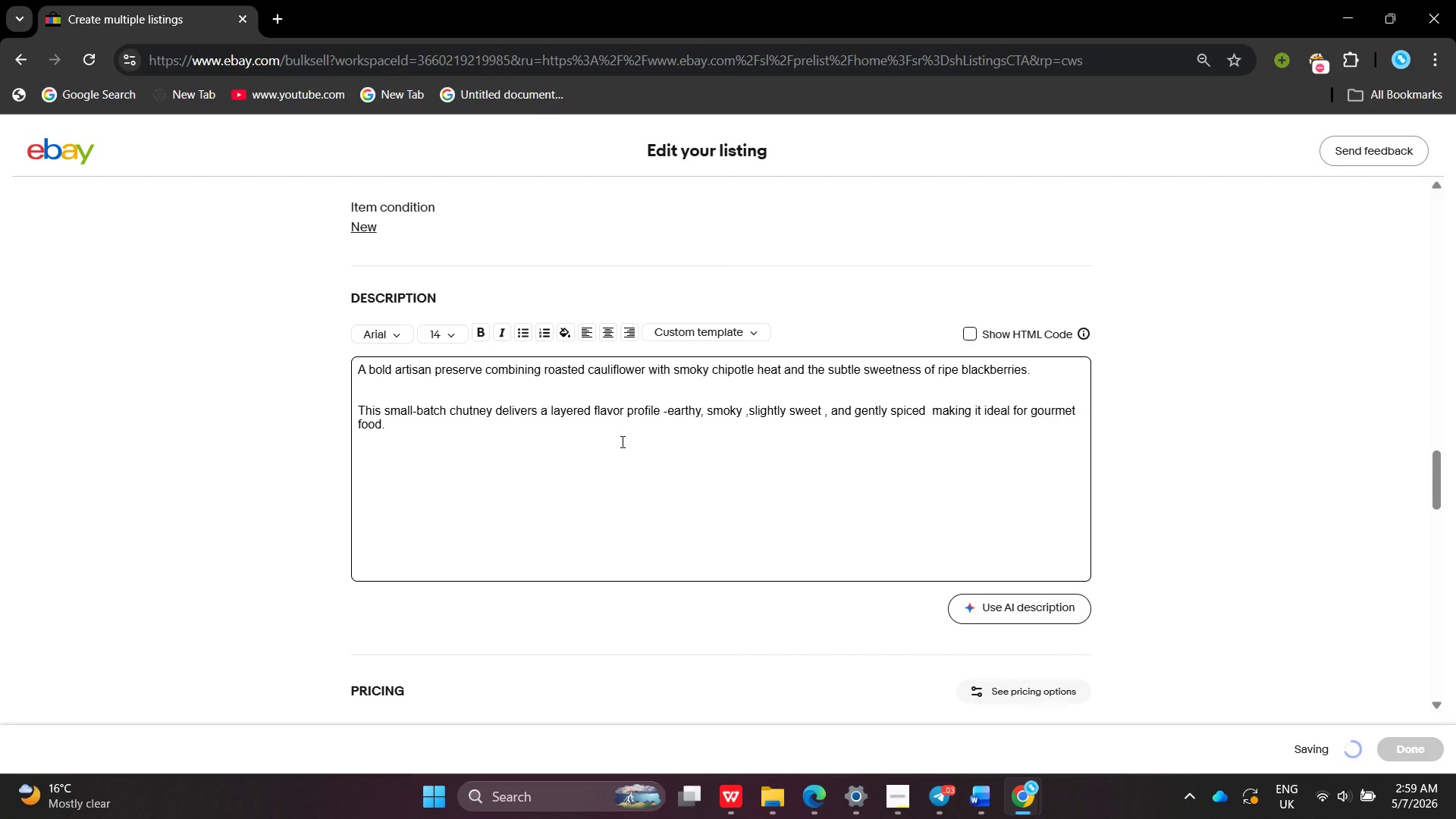 
key(Backspace)
key(Backspace)
key(Backspace)
type( pairing )
 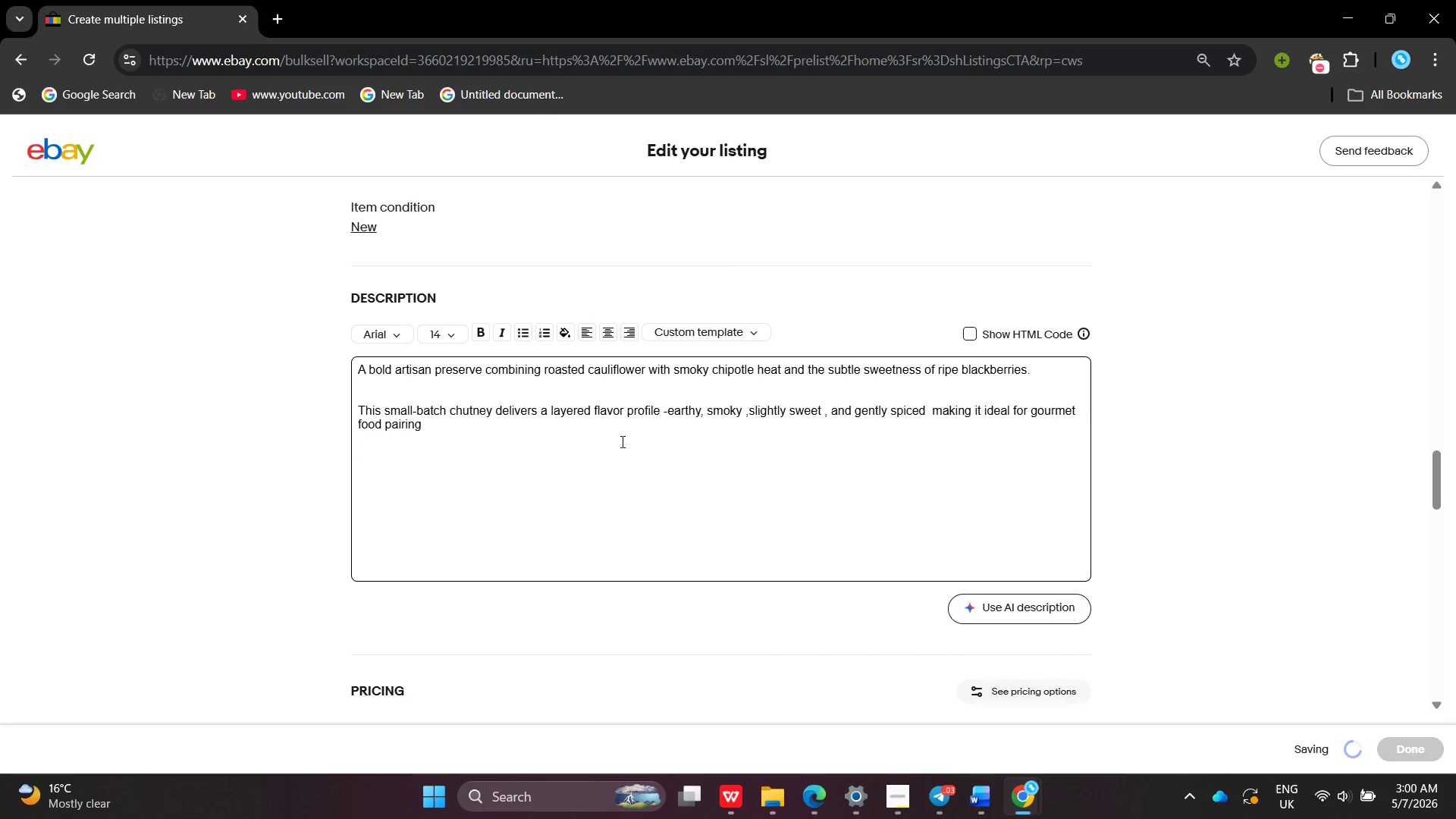 
key(Slash)
 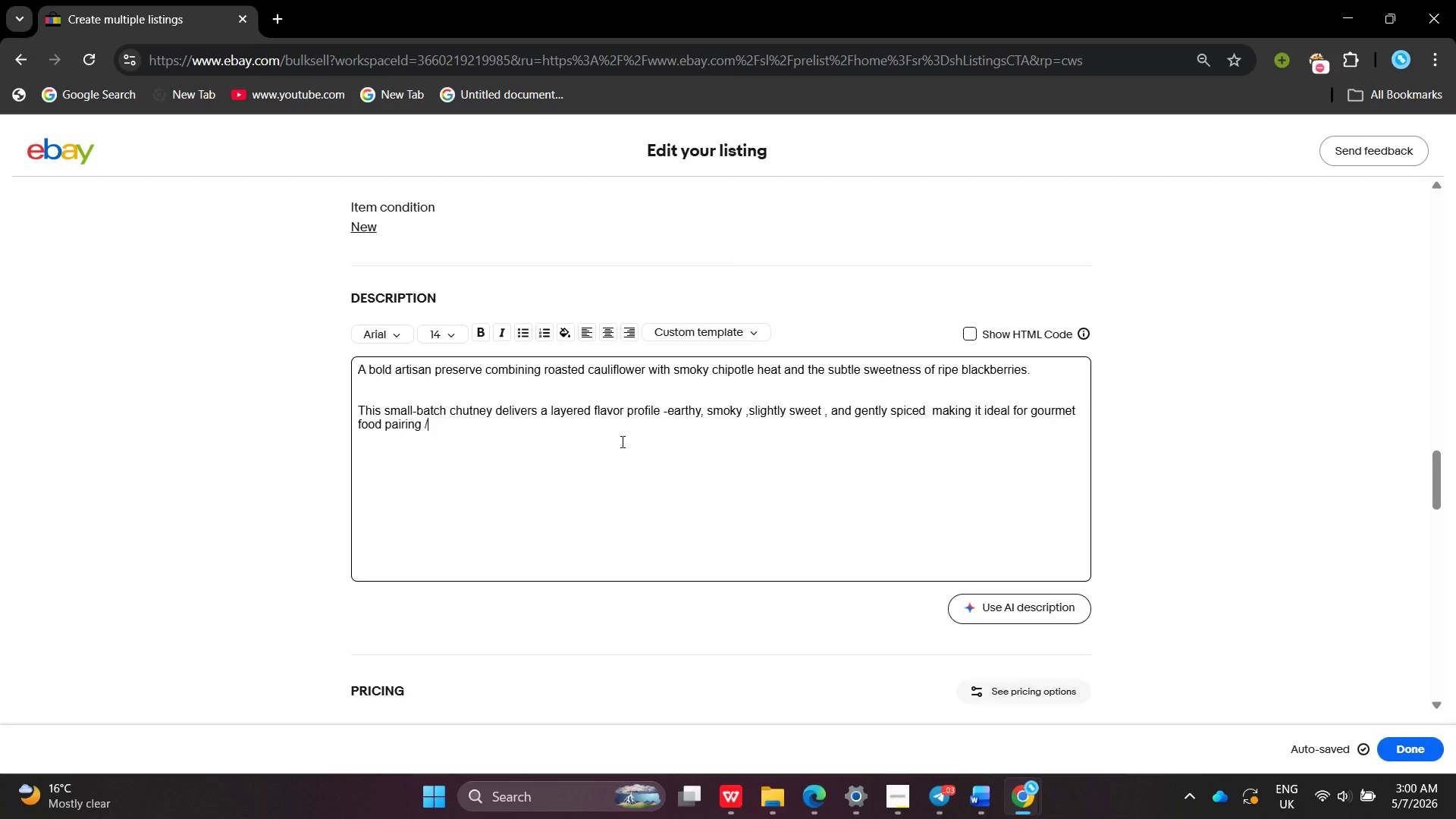 
key(Backspace)
 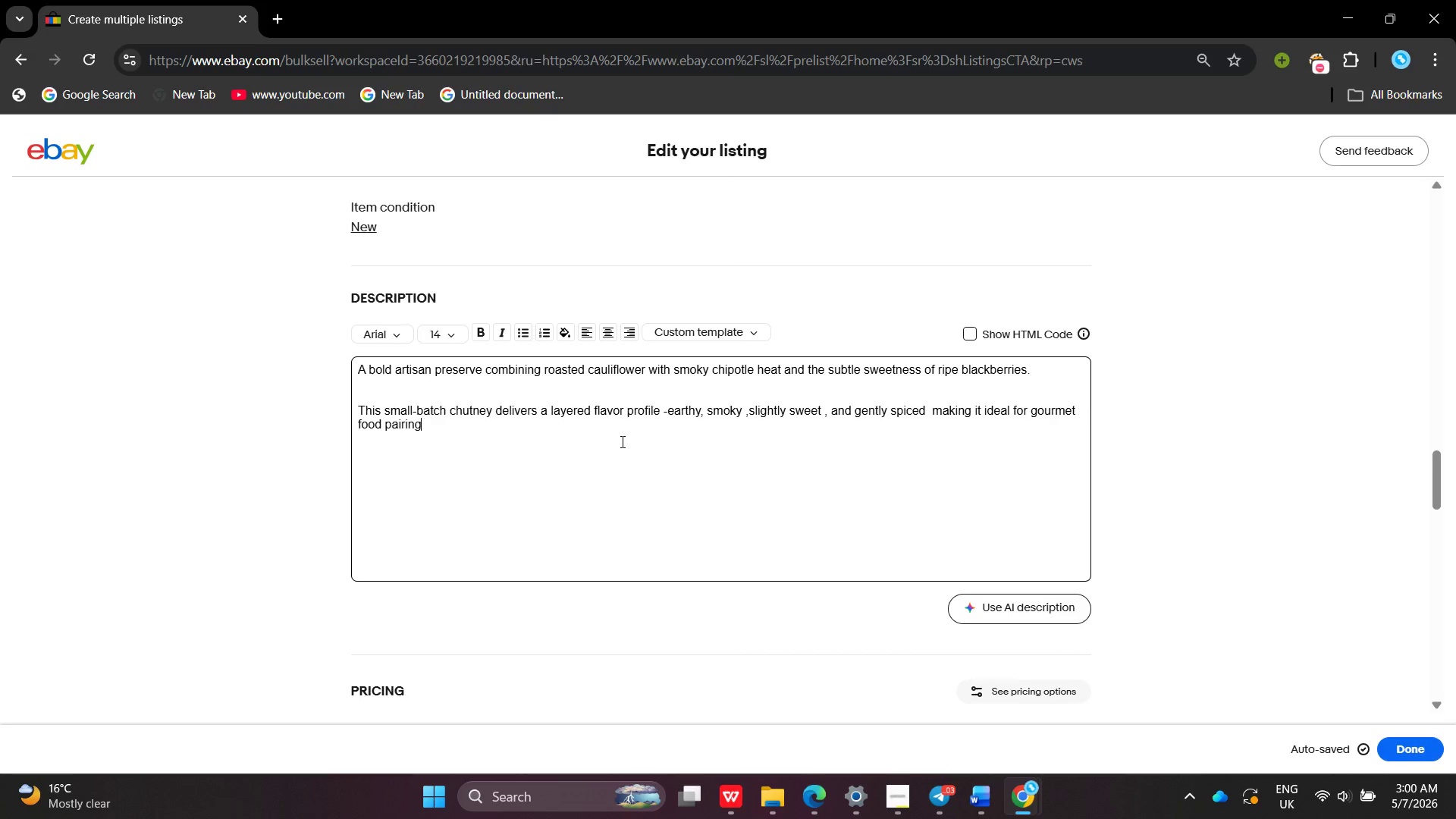 
key(Backspace)
 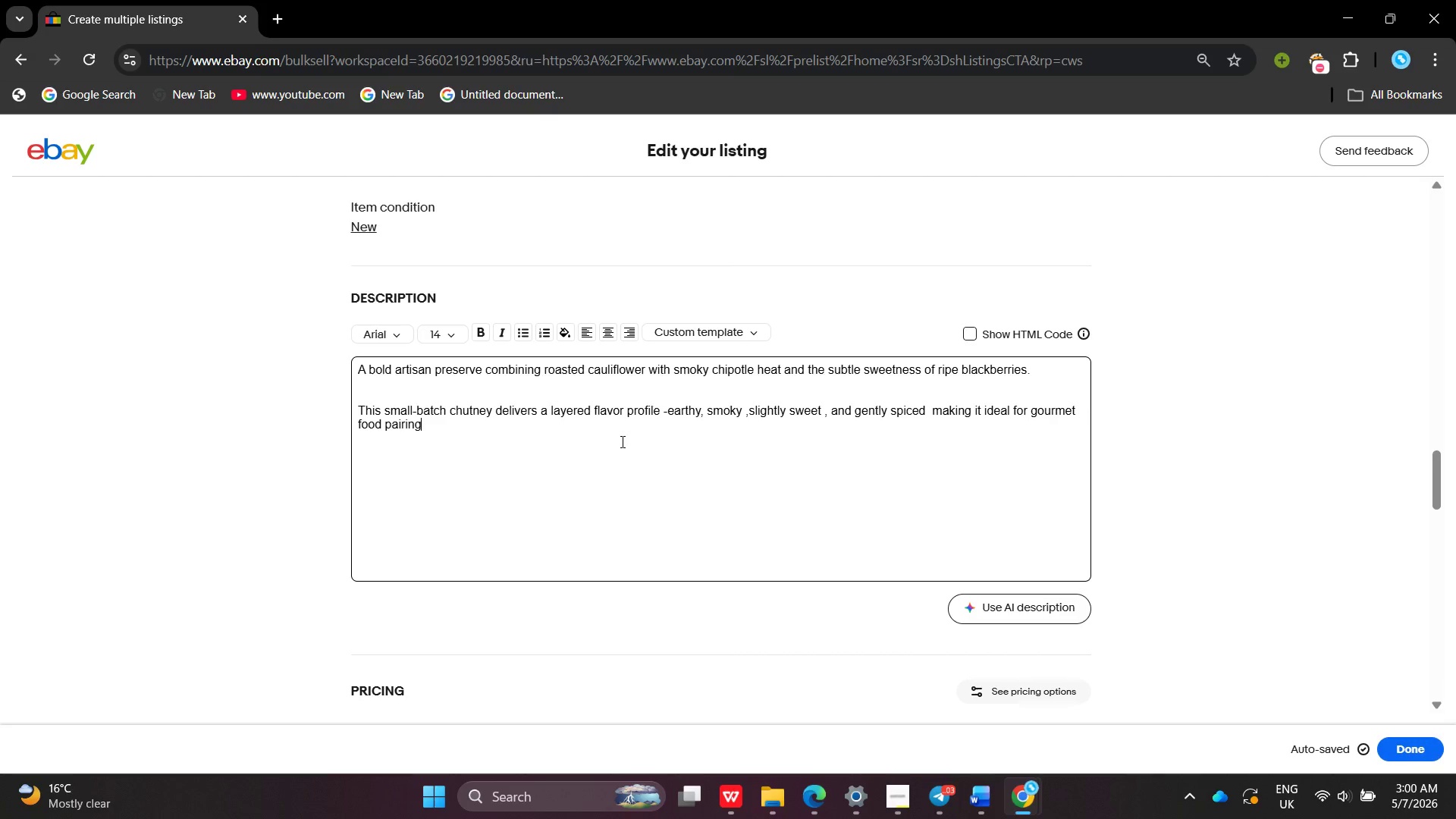 
key(S)
 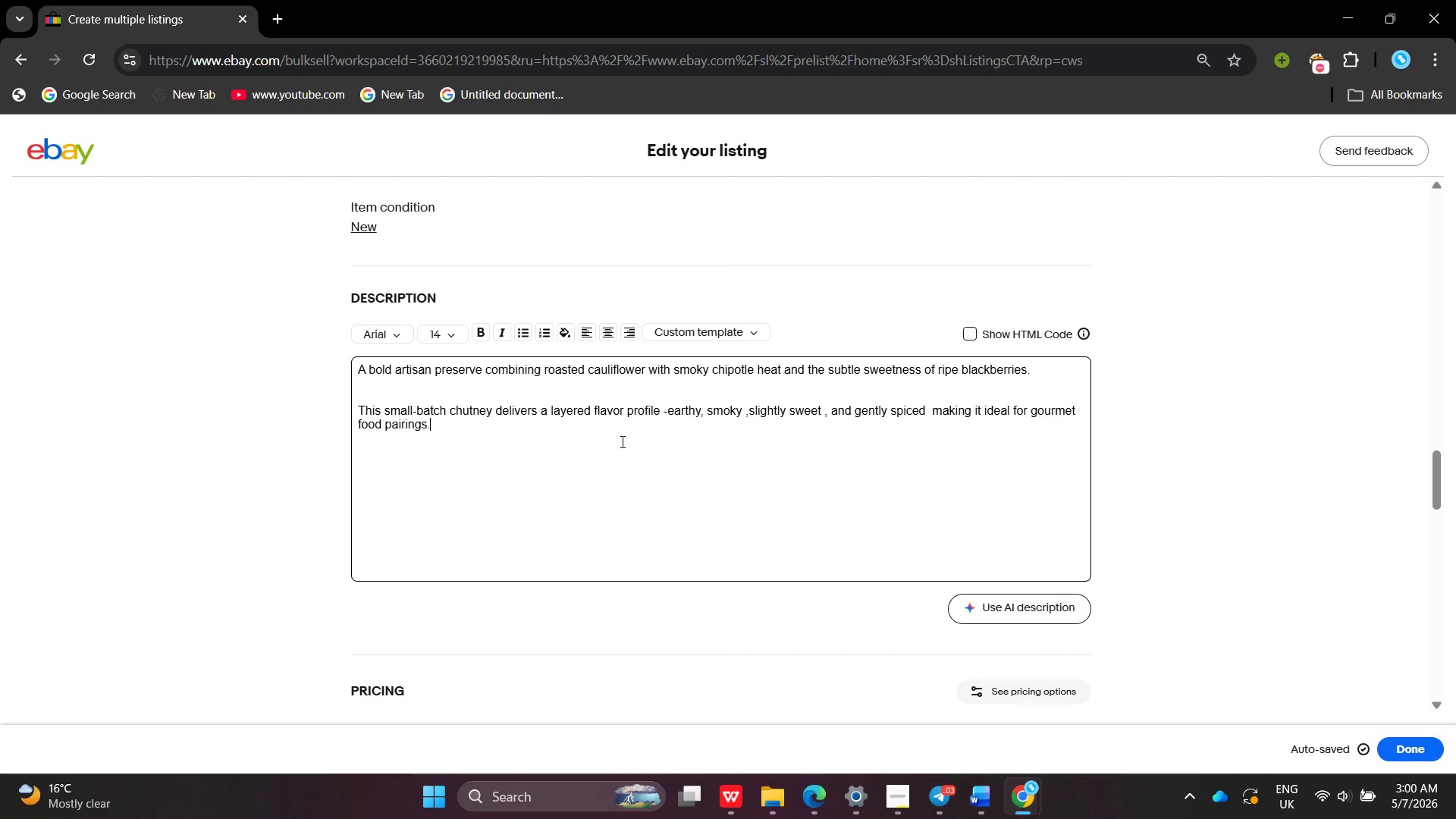 
key(Period)
 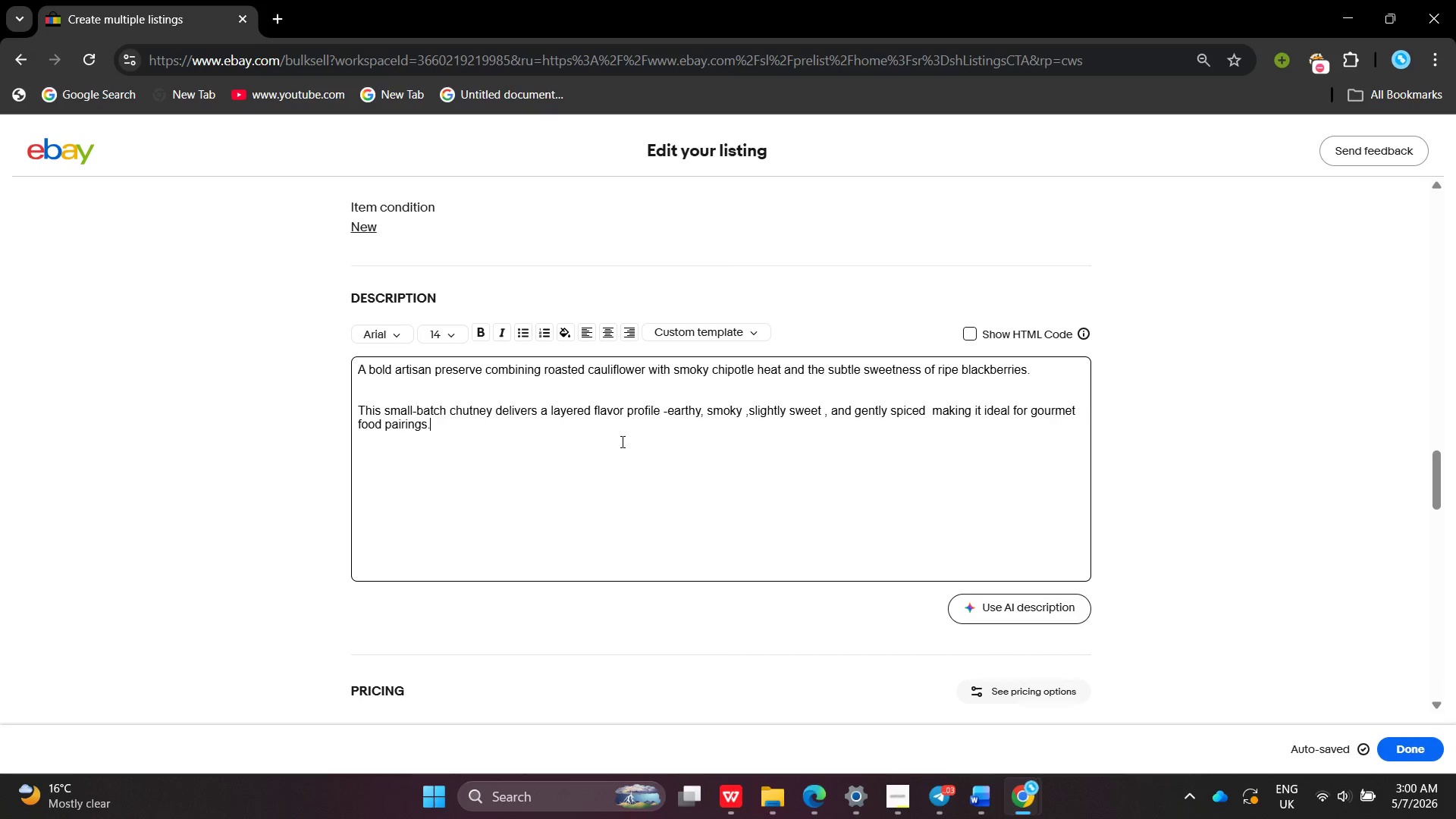 
key(Enter)
 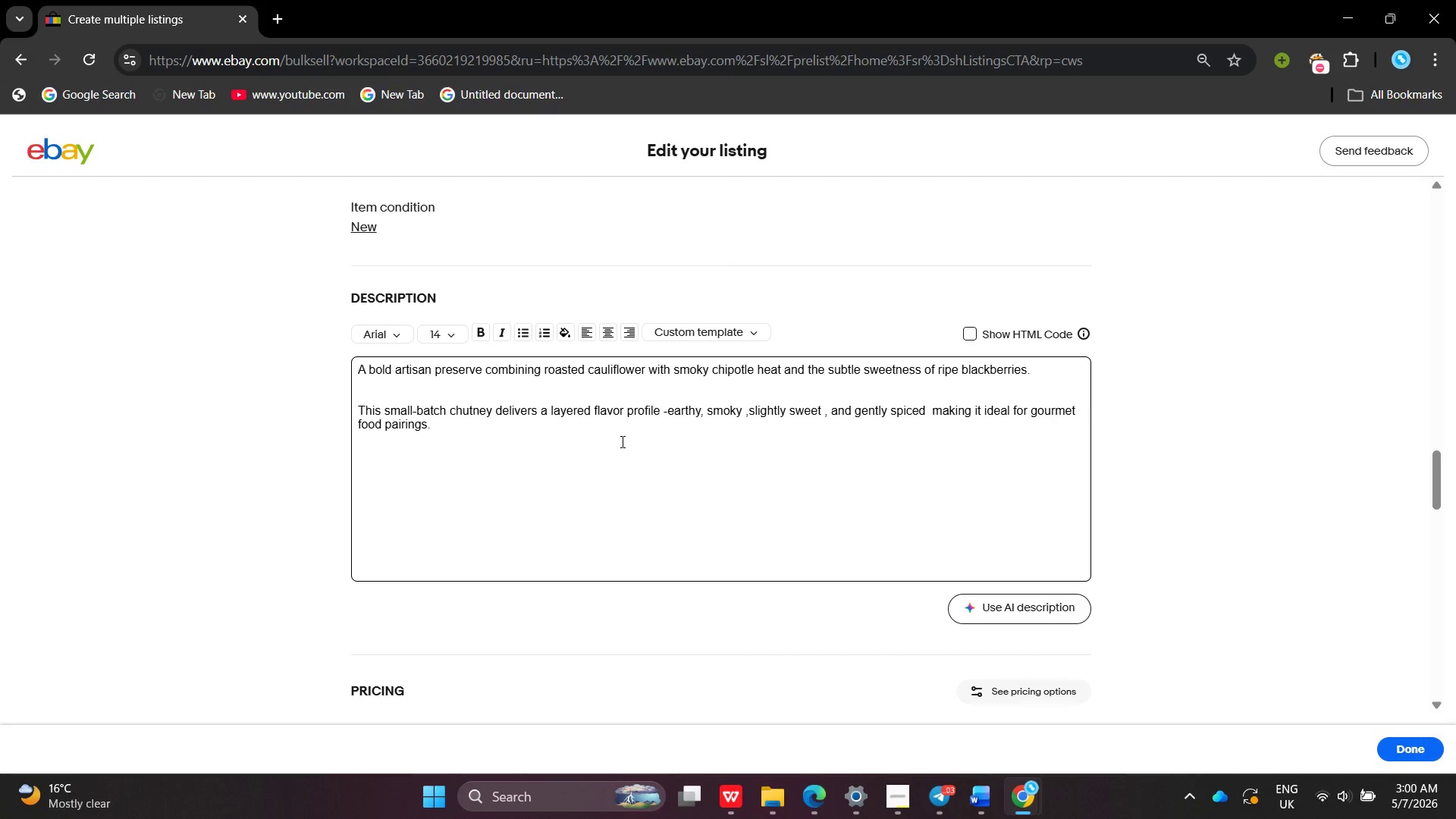 
key(Enter)
 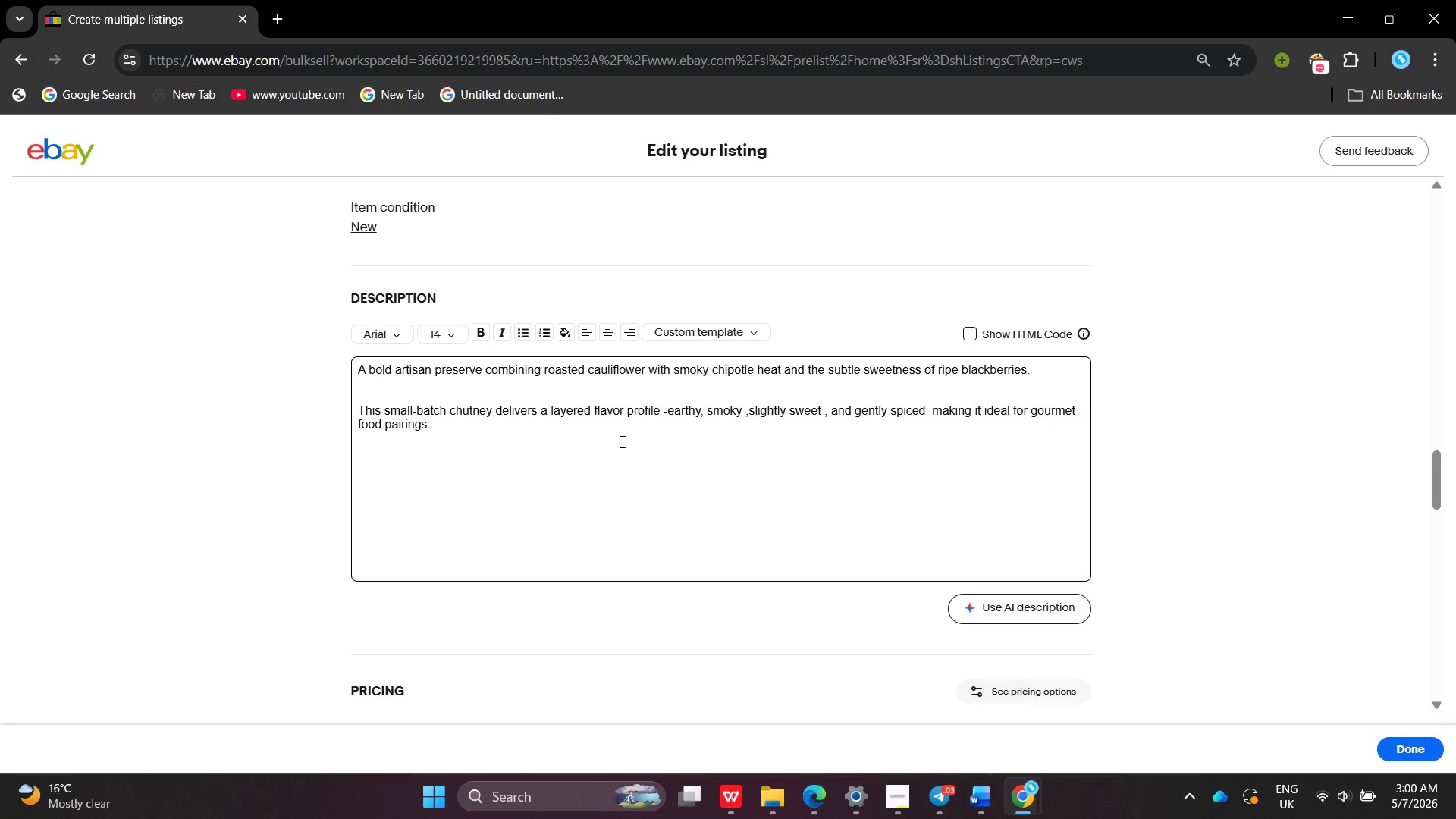 
type(Perfetc fo)
key(Backspace)
key(Backspace)
key(Backspace)
key(Backspace)
key(Backspace)
type(ct for :)
 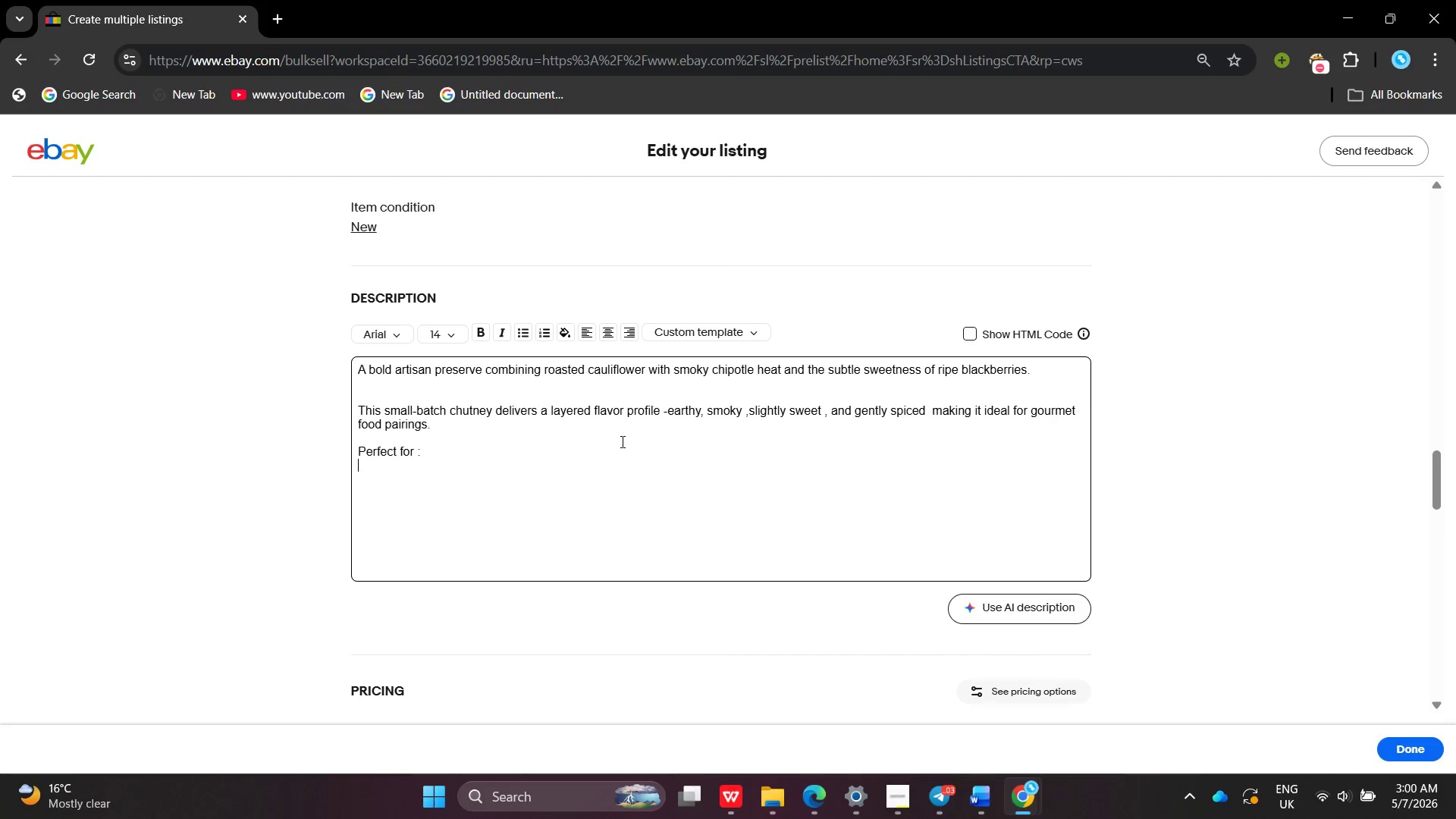 
key(Enter)
 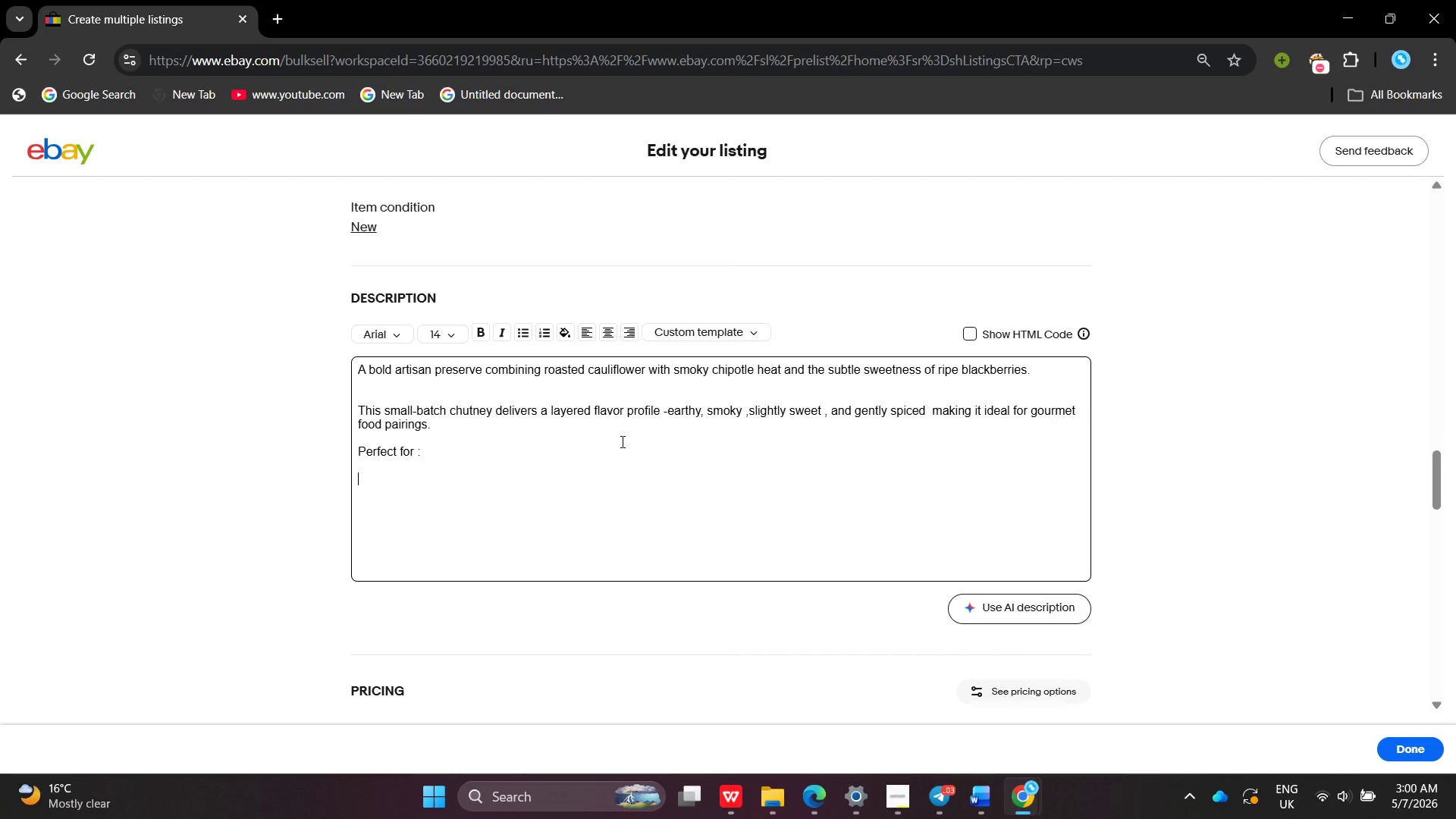 
key(Enter)
 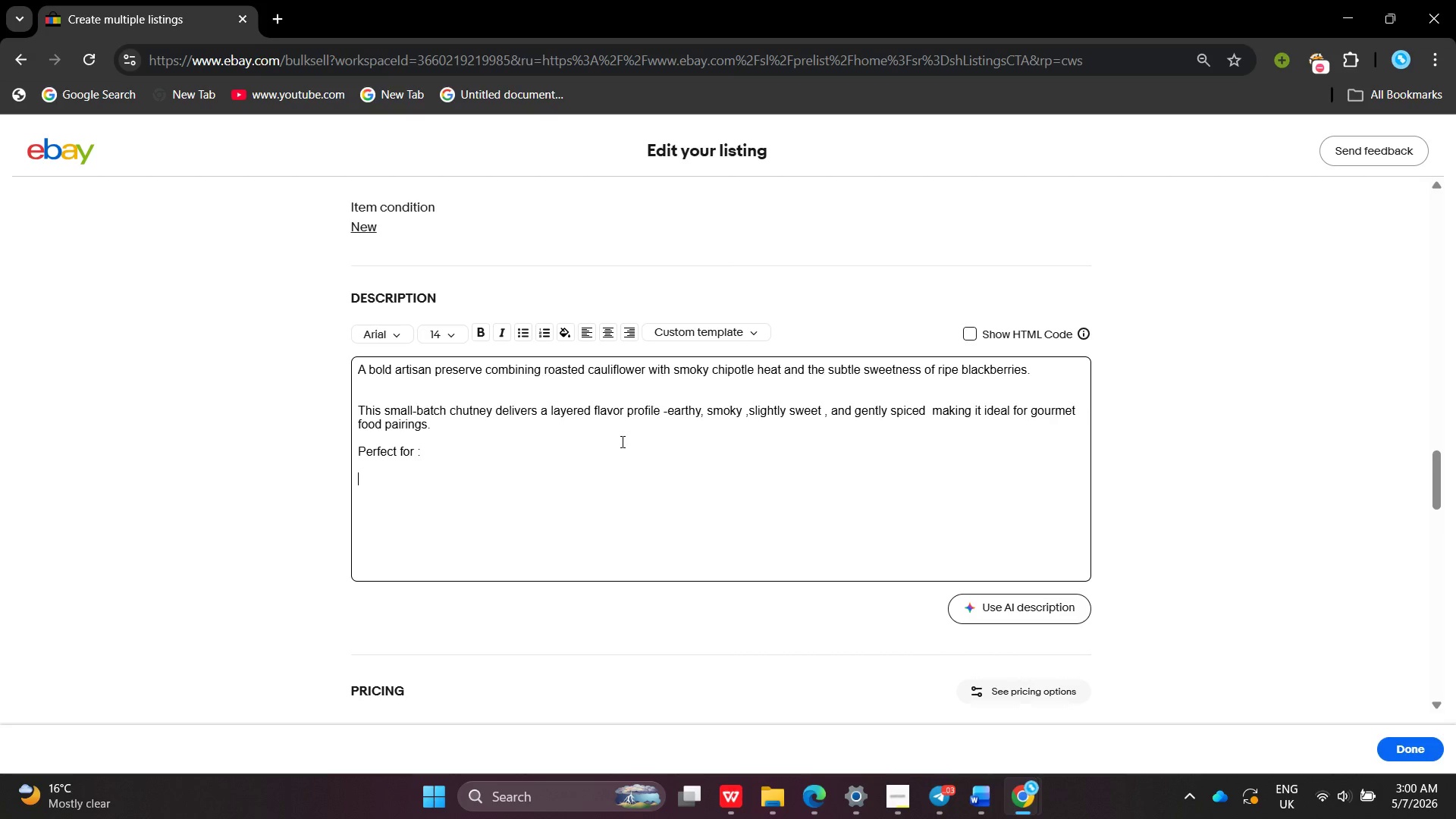 
type(Artisan h)
key(Backspace)
type(cheese boards)
 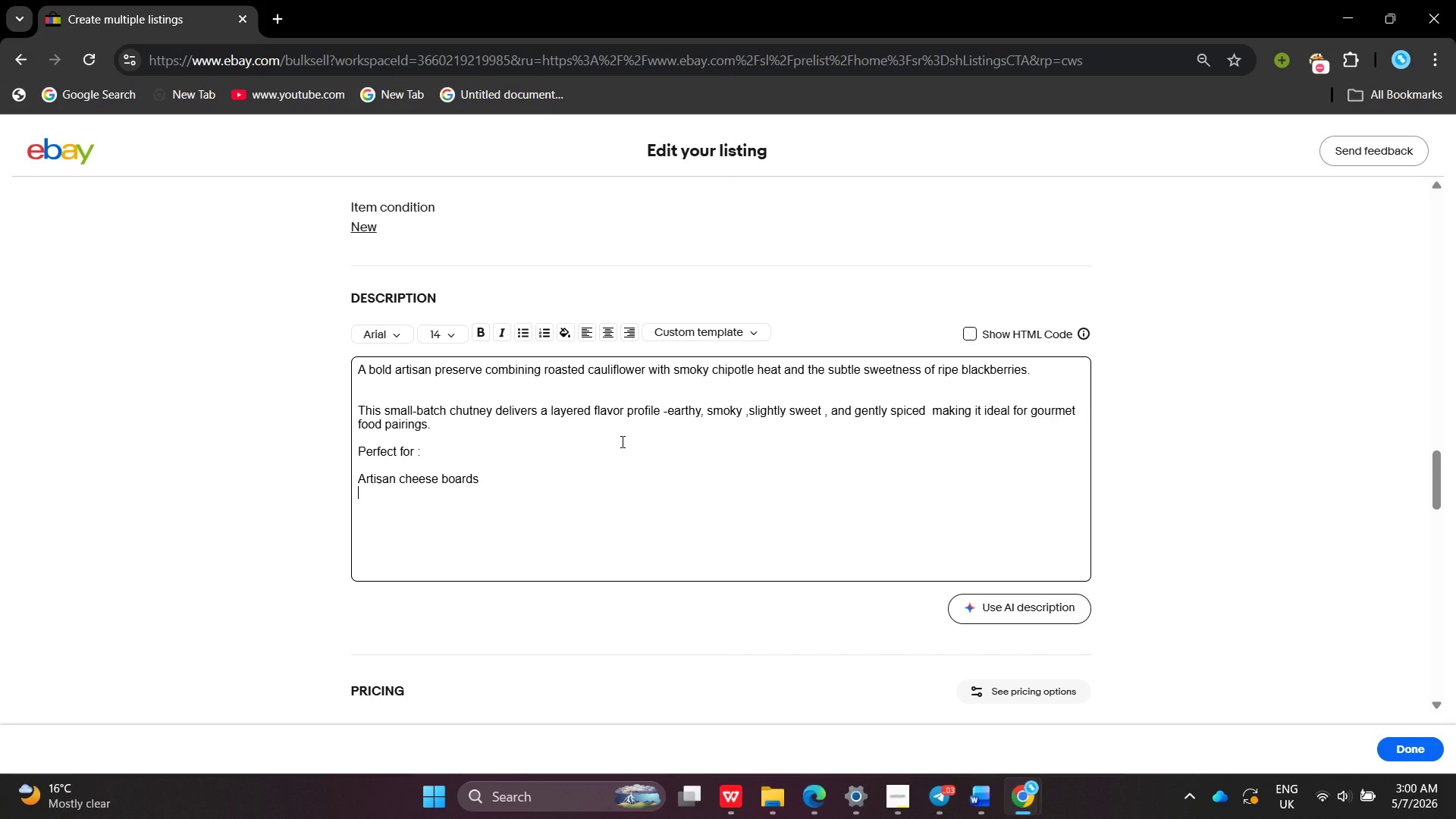 
key(Enter)
 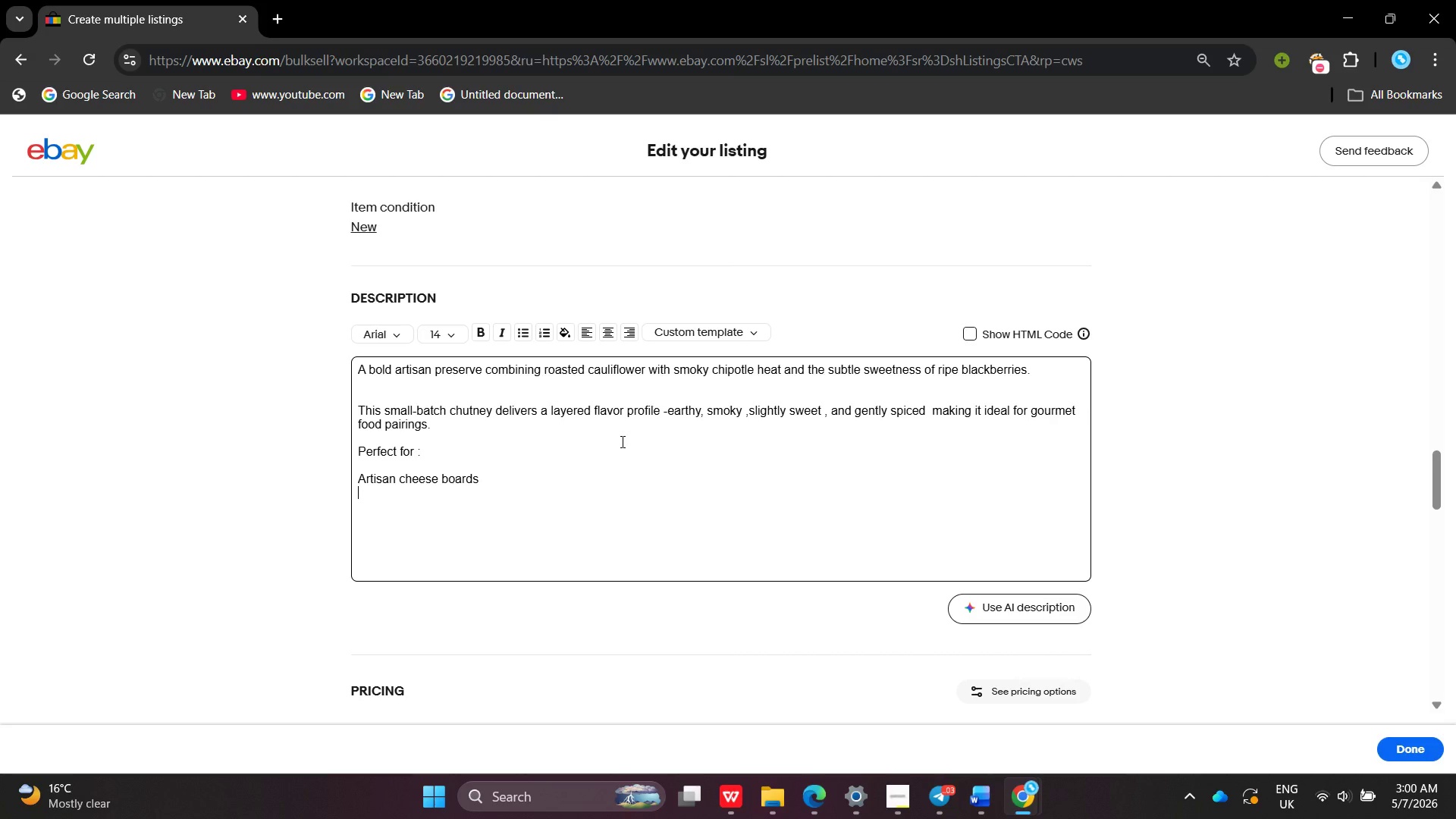 
type(Roast meats and grilled vegetabel)
key(Backspace)
key(Backspace)
 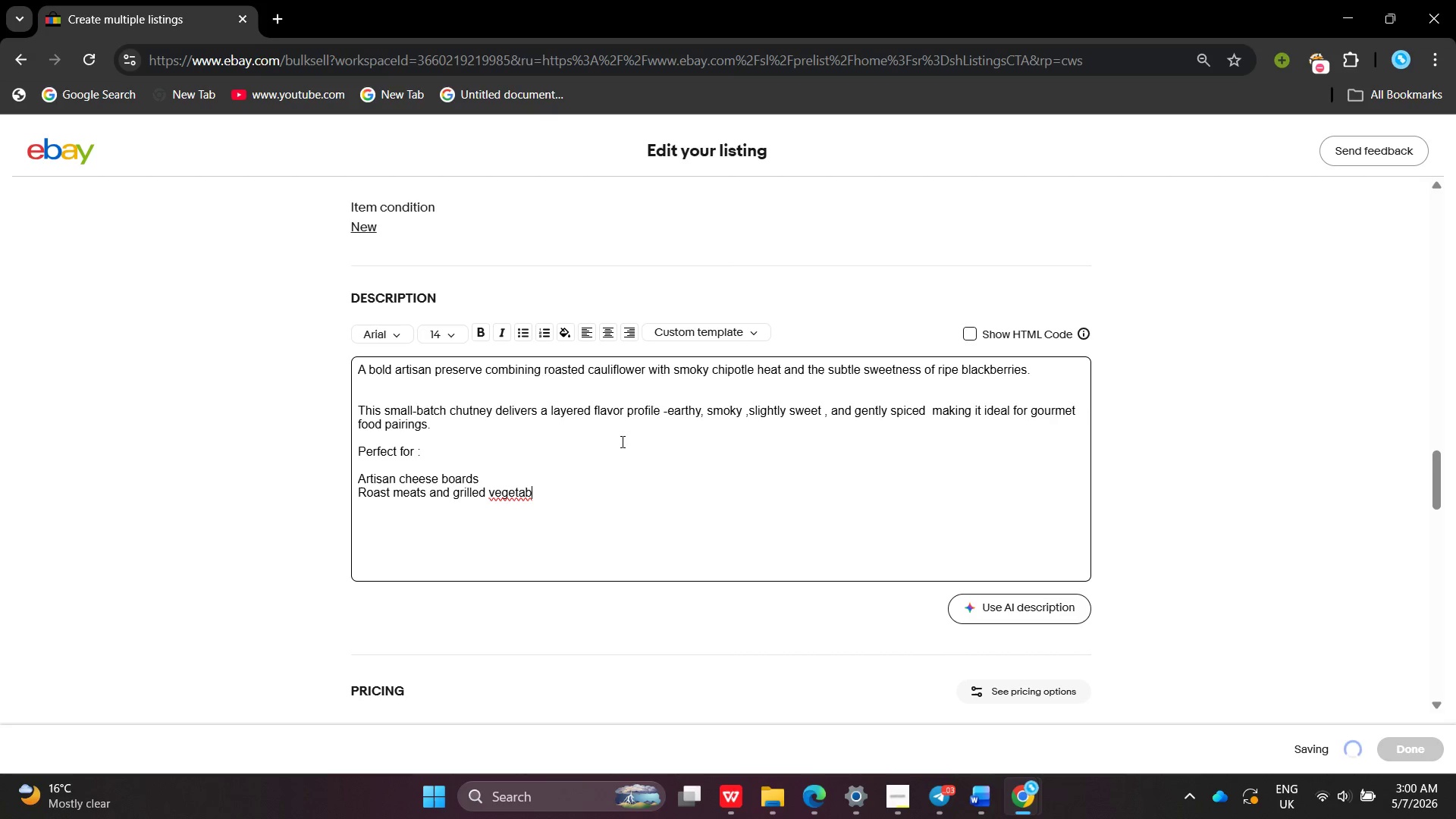 
key(Mute)
 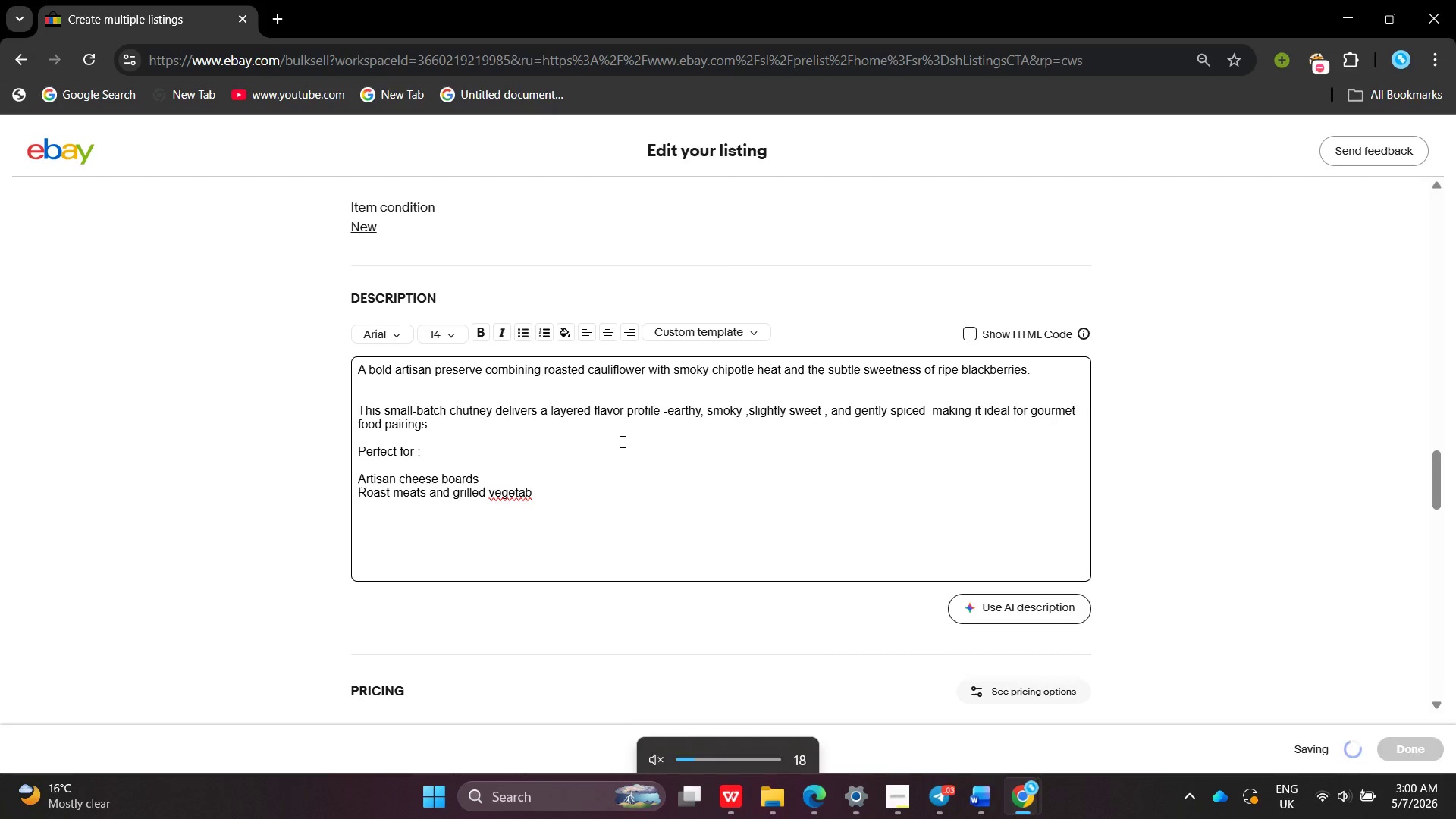 
key(Mute)
 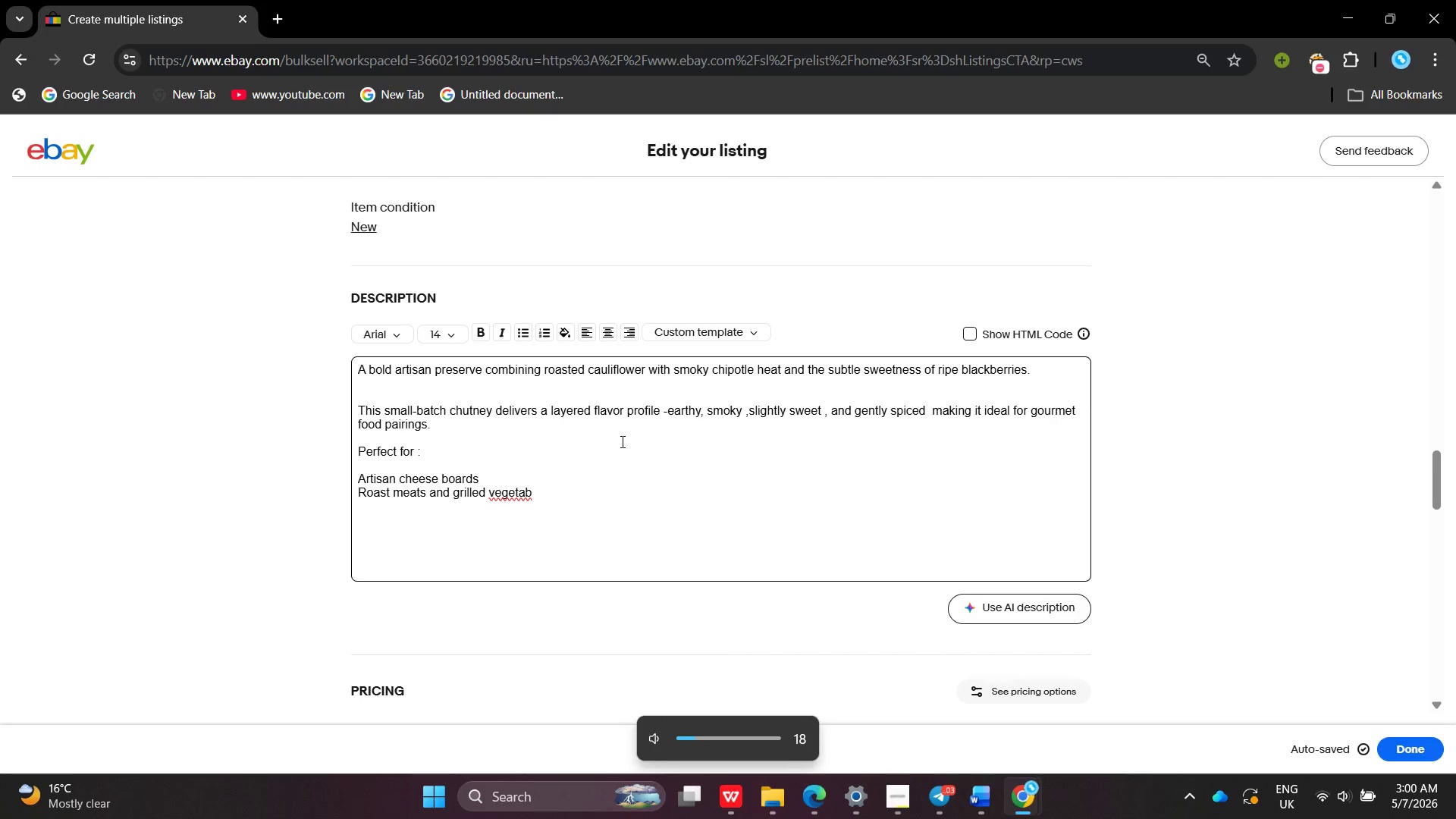 
key(Mute)
 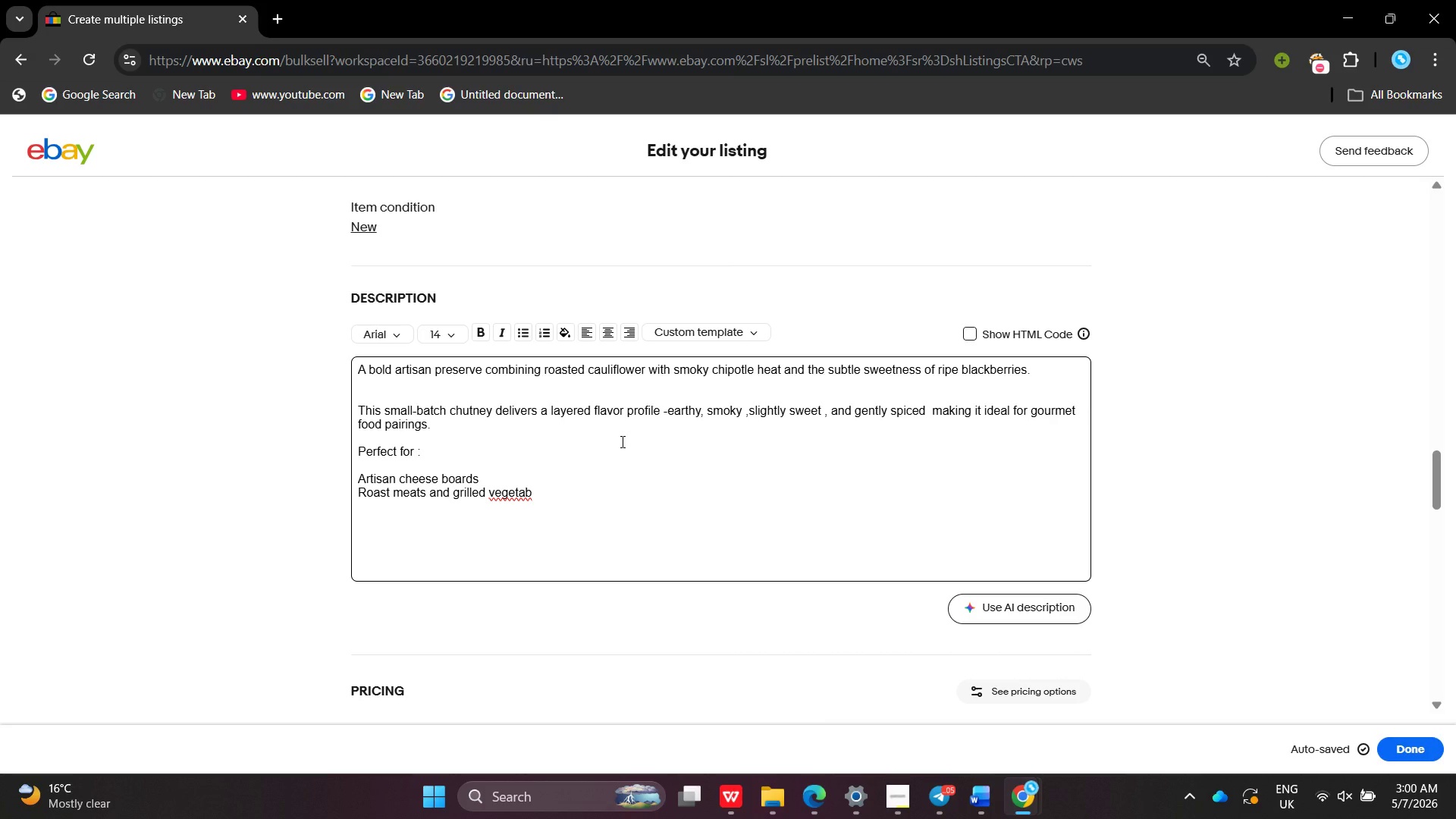 
wait(7.66)
 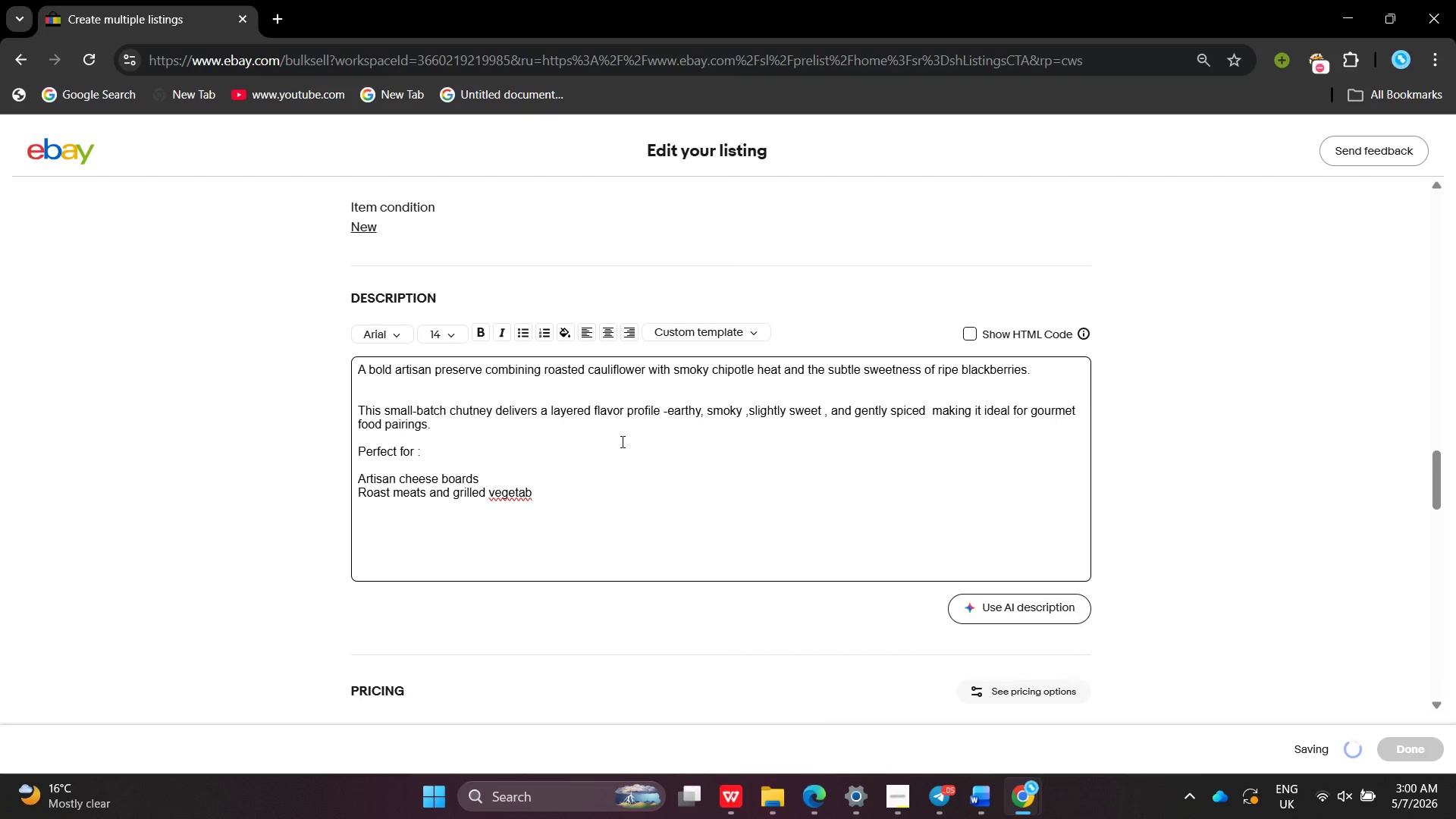 
type([Mute]le )
 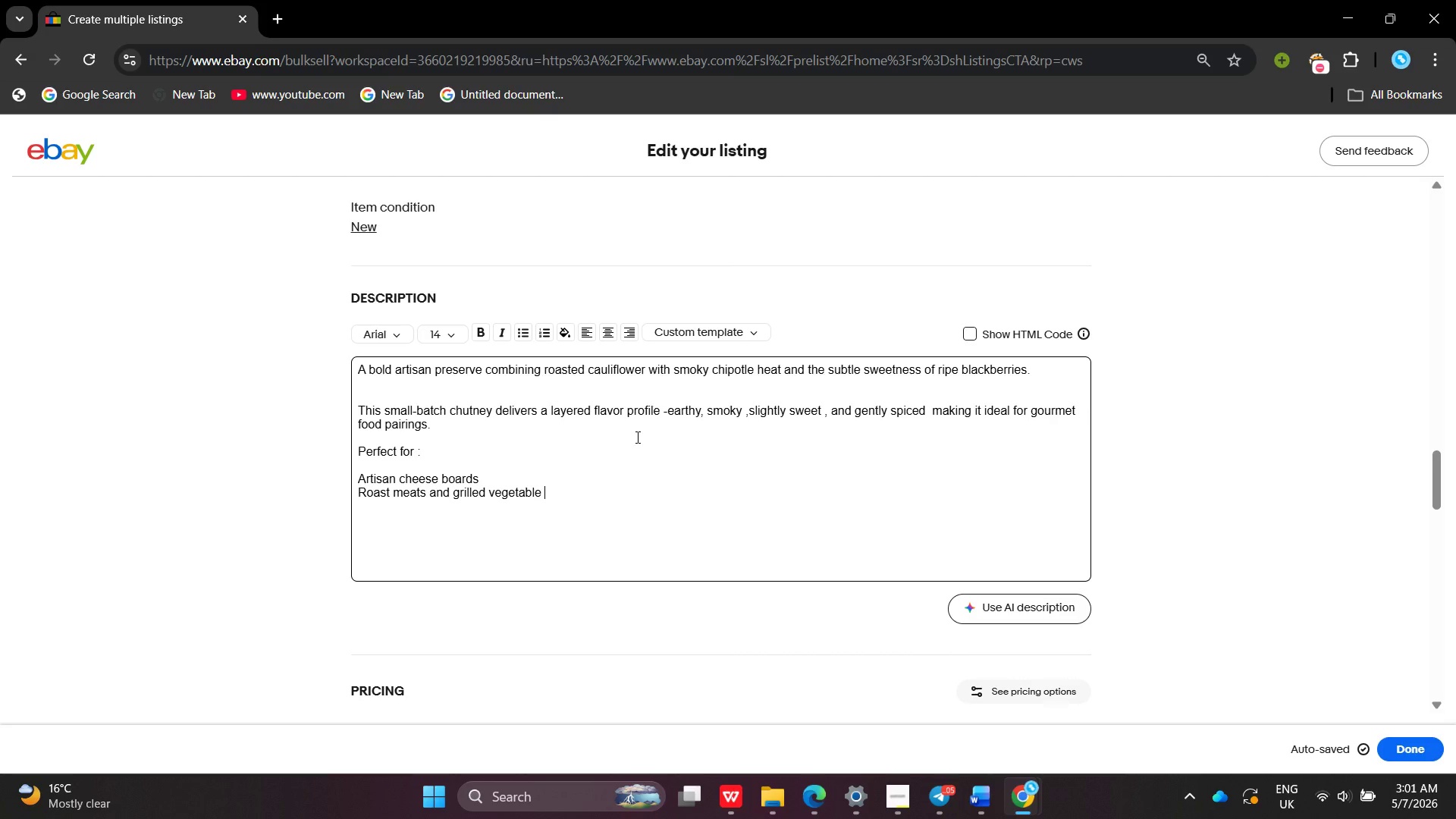 
wait(7.39)
 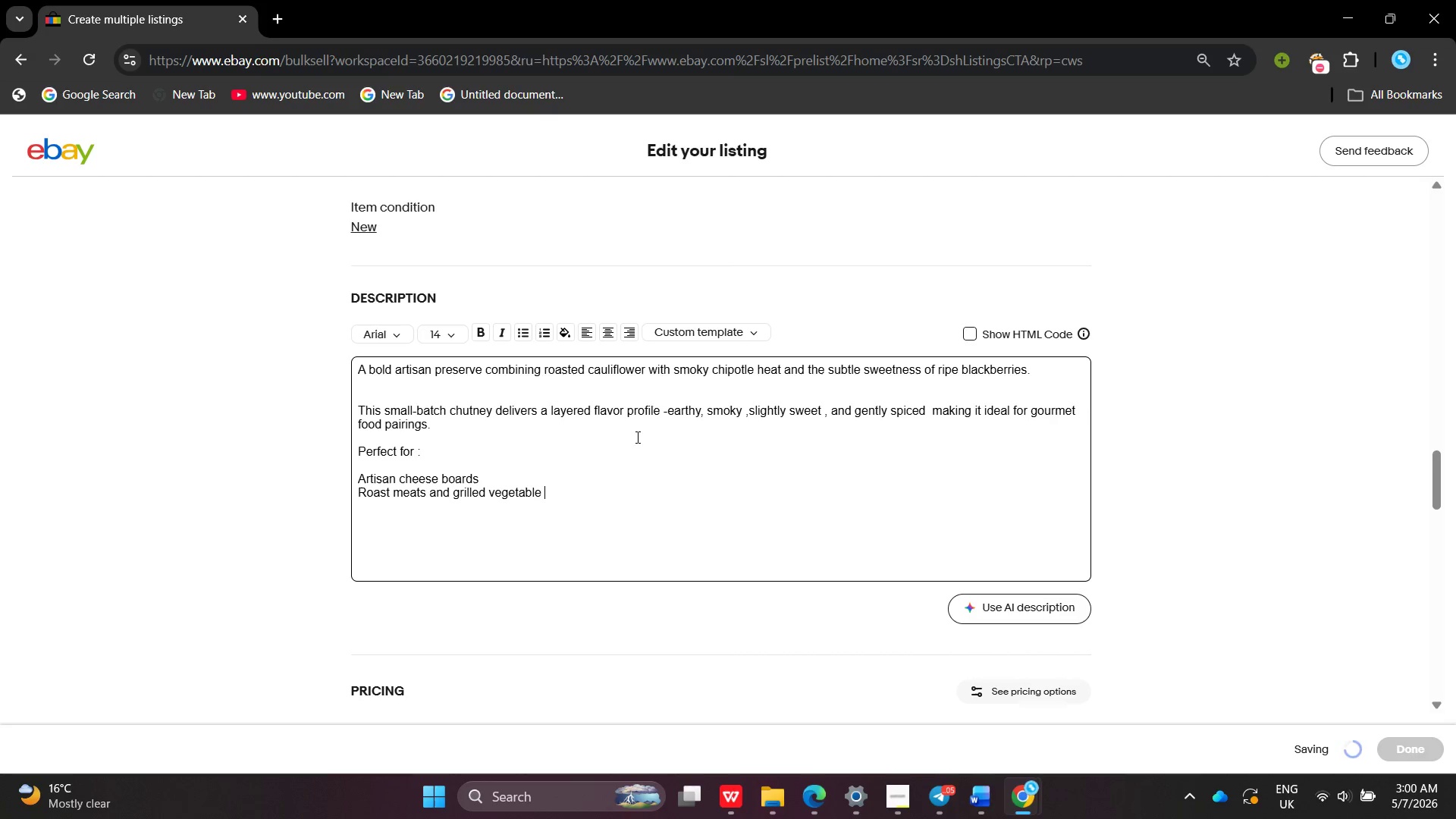 
key(NumLock)
 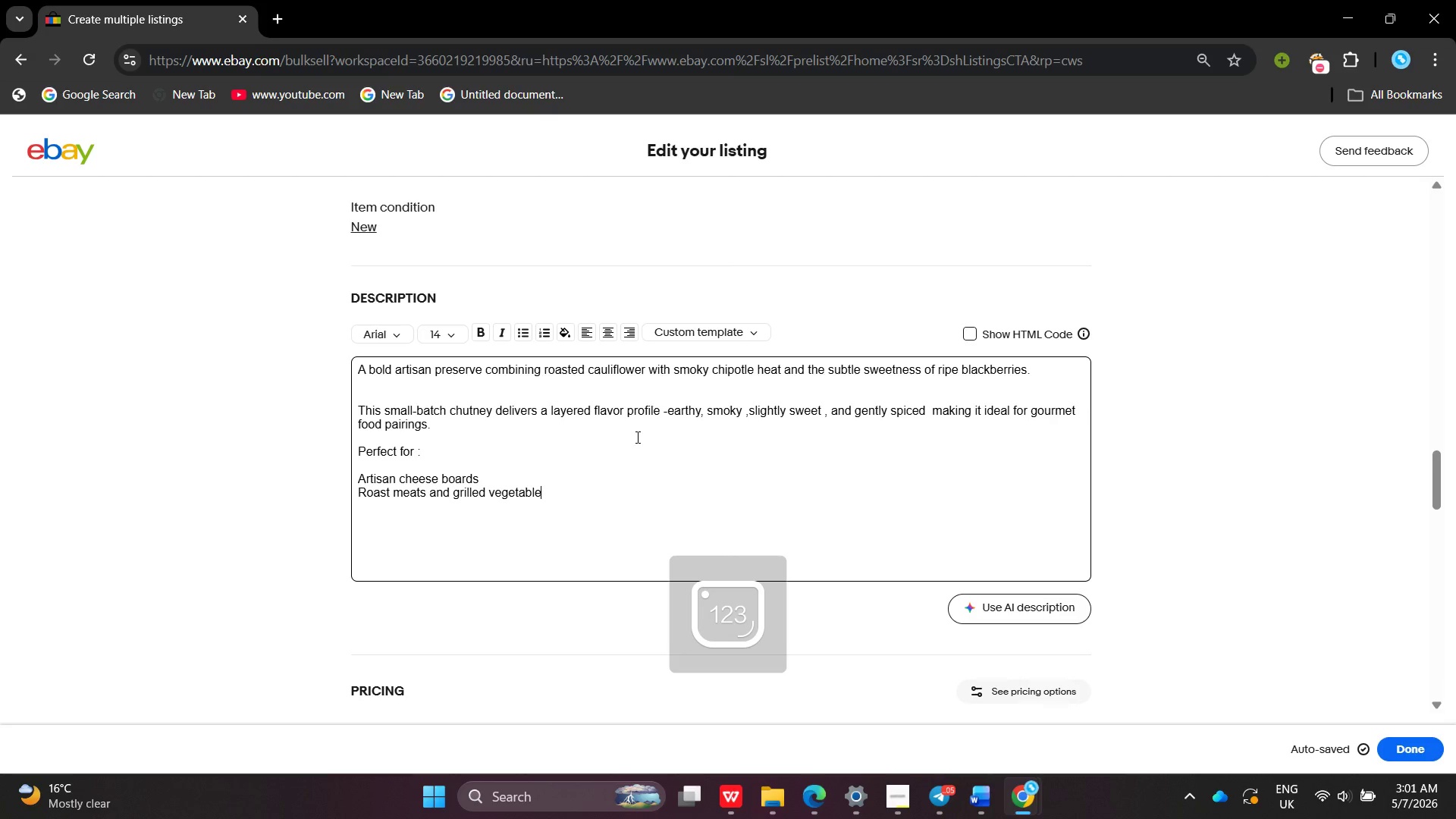 
key(Backspace)
 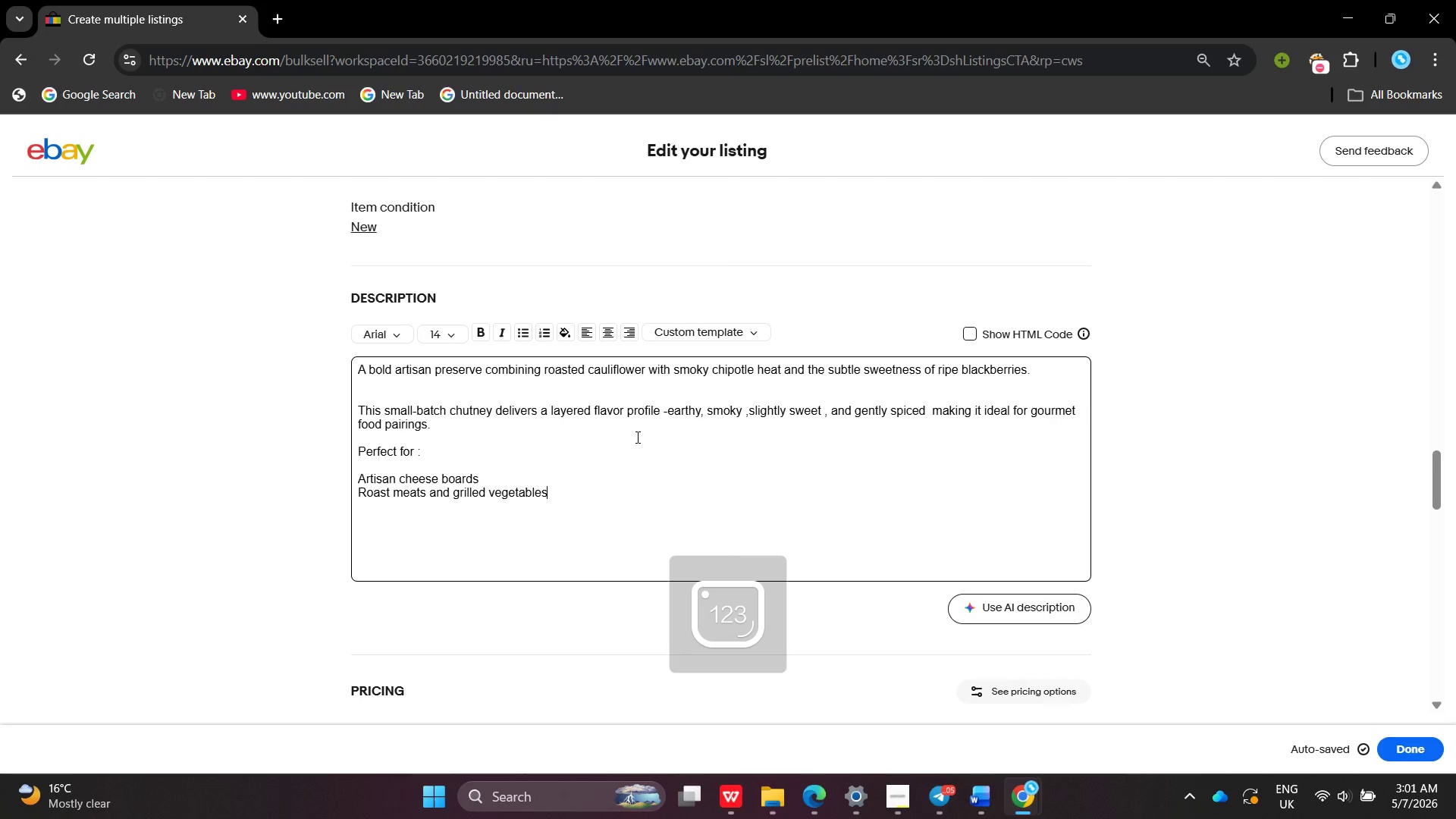 
key(S)
 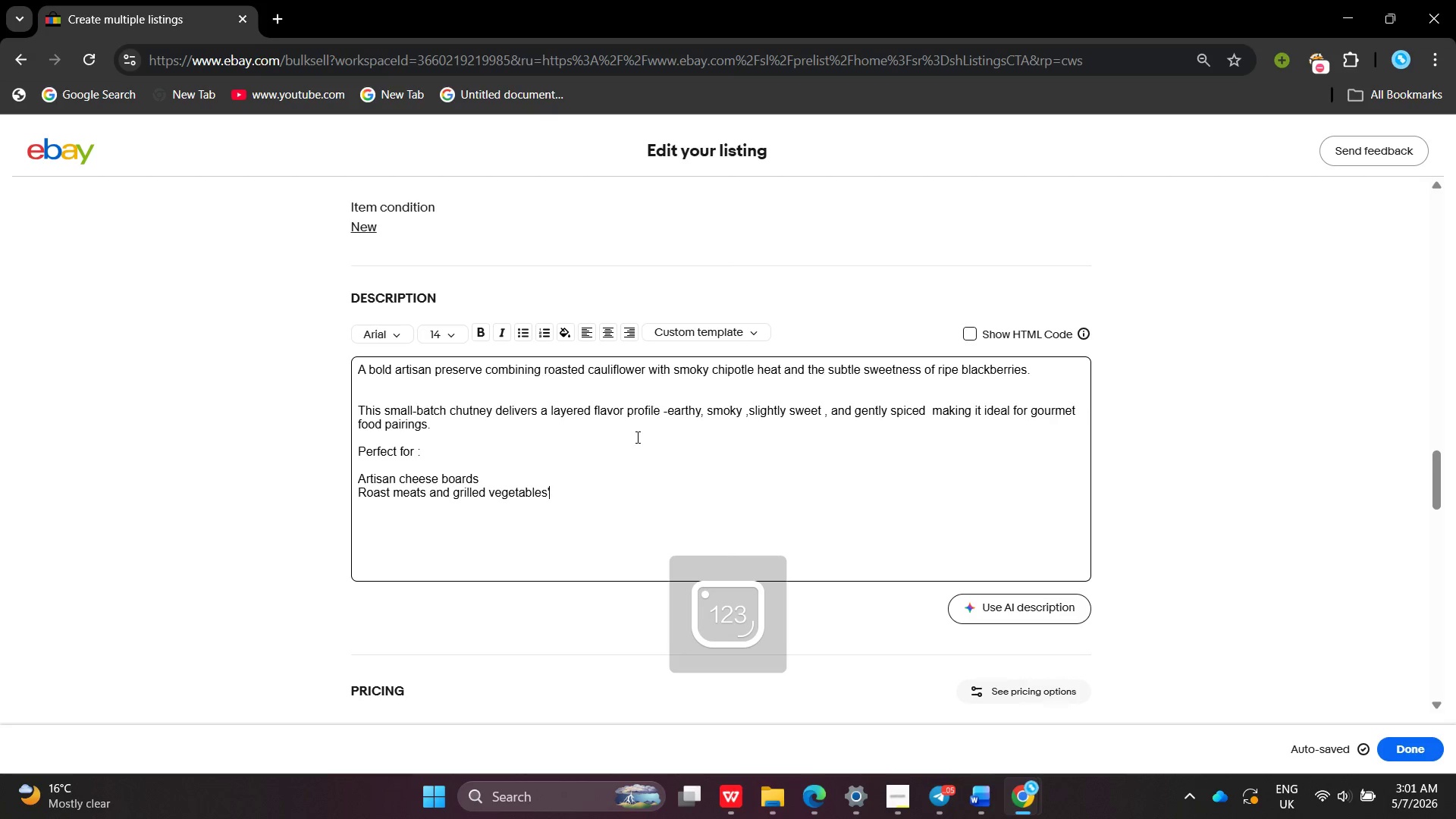 
key(Backquote)
 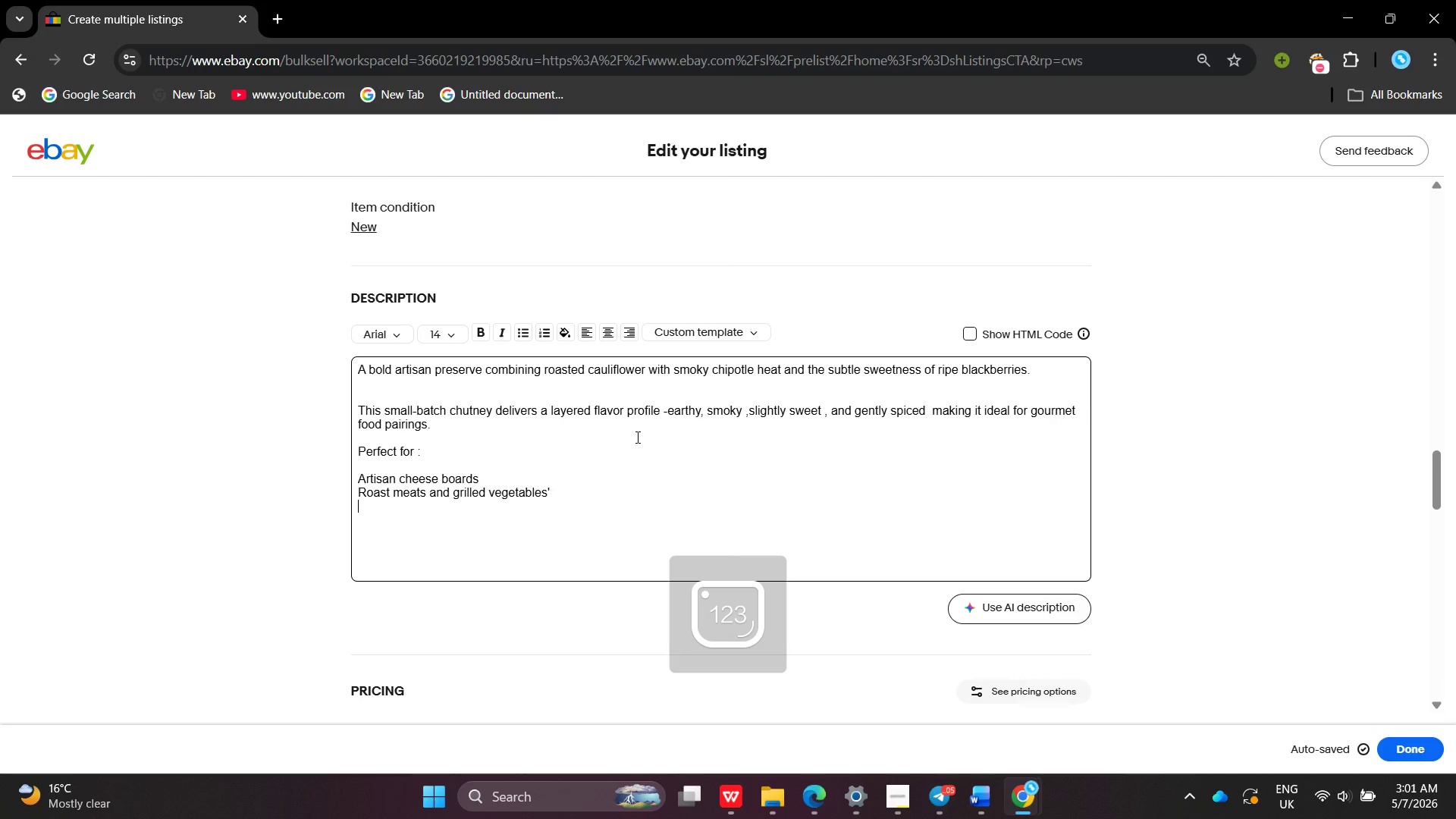 
key(Enter)
 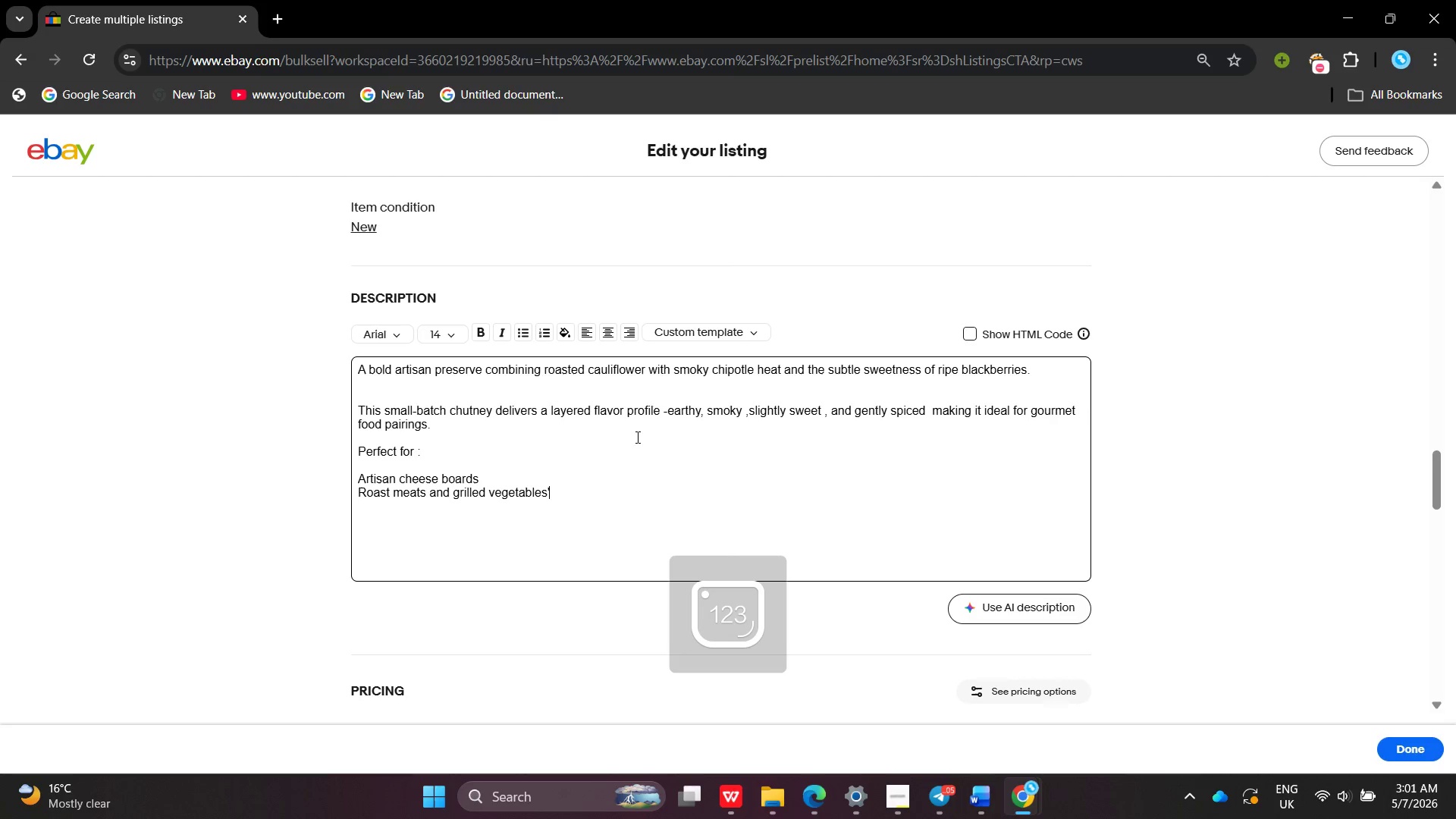 
key(Backspace)
 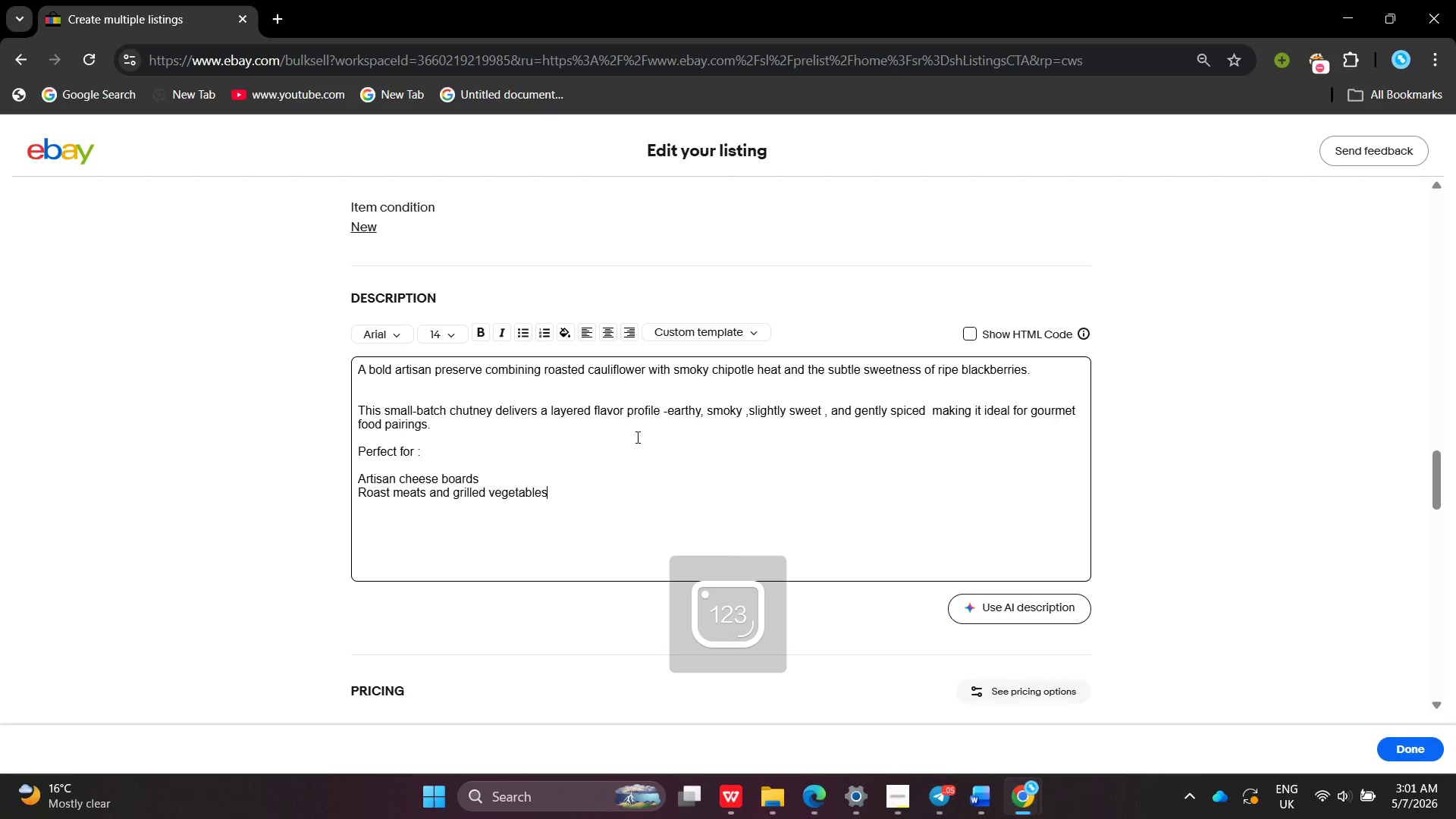 
key(Backspace)
 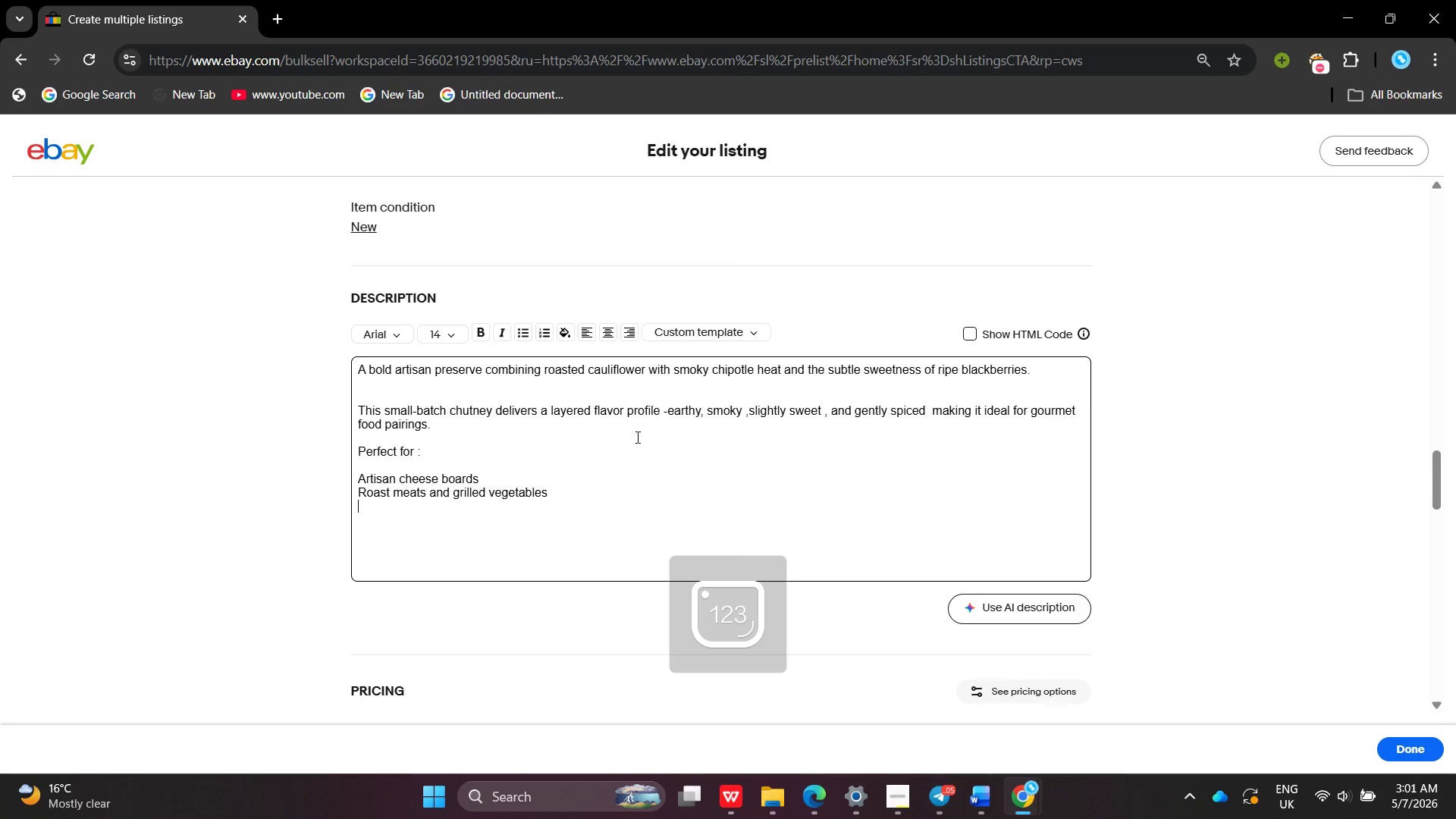 
key(Enter)
 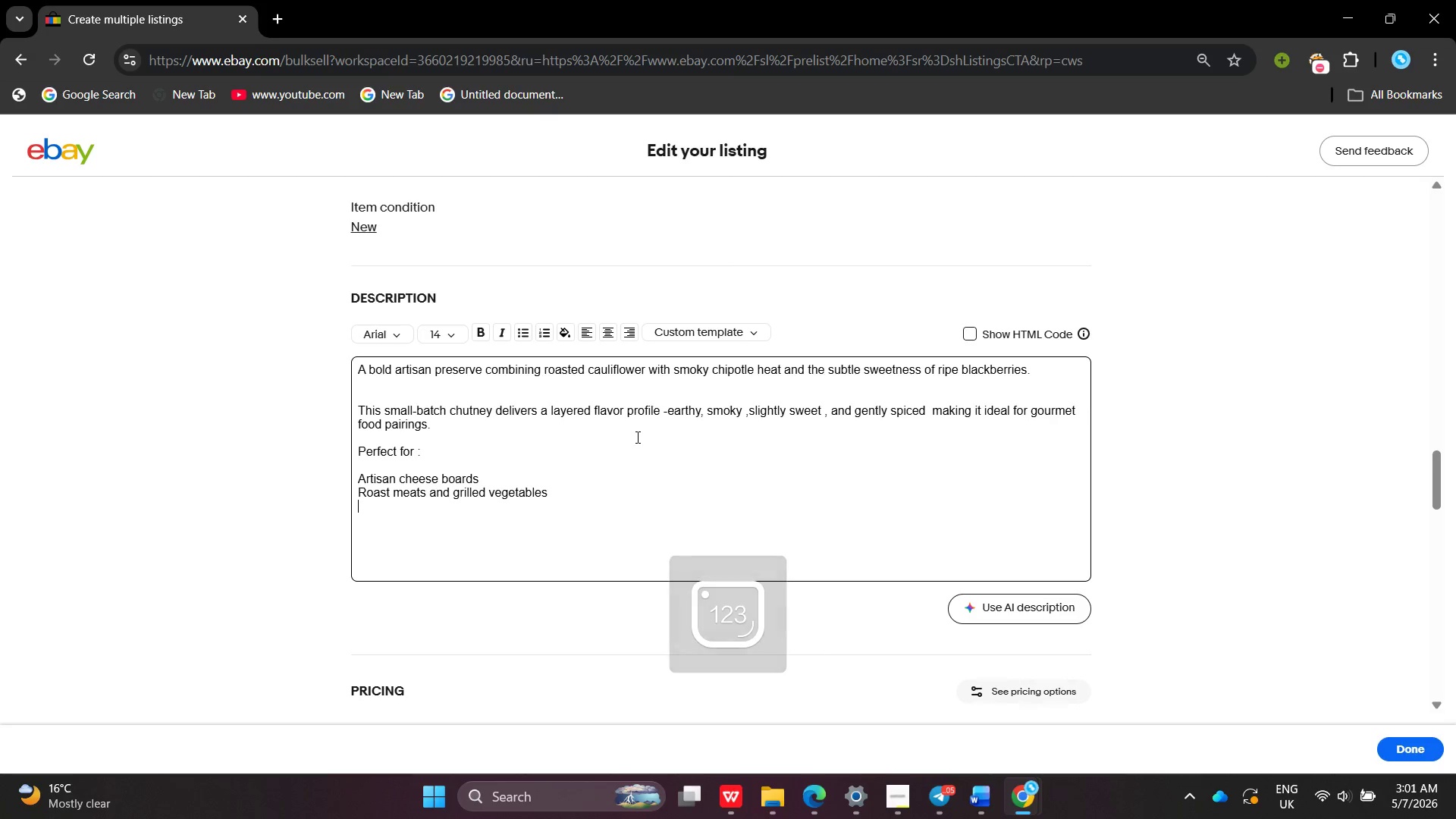 
type(Gourmet sandwiches and burgrt)
key(Backspace)
type(ers)
 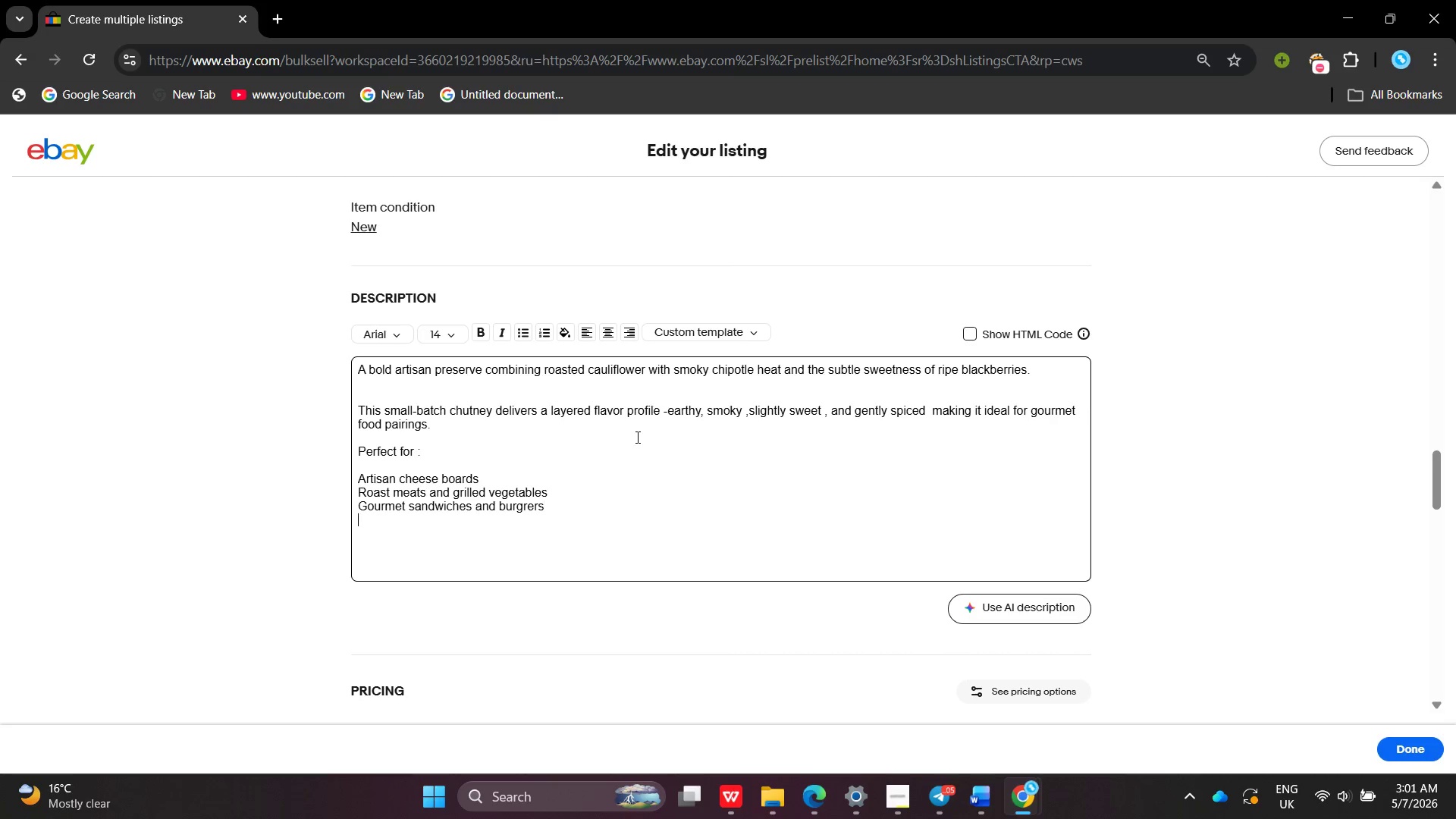 
key(Enter)
 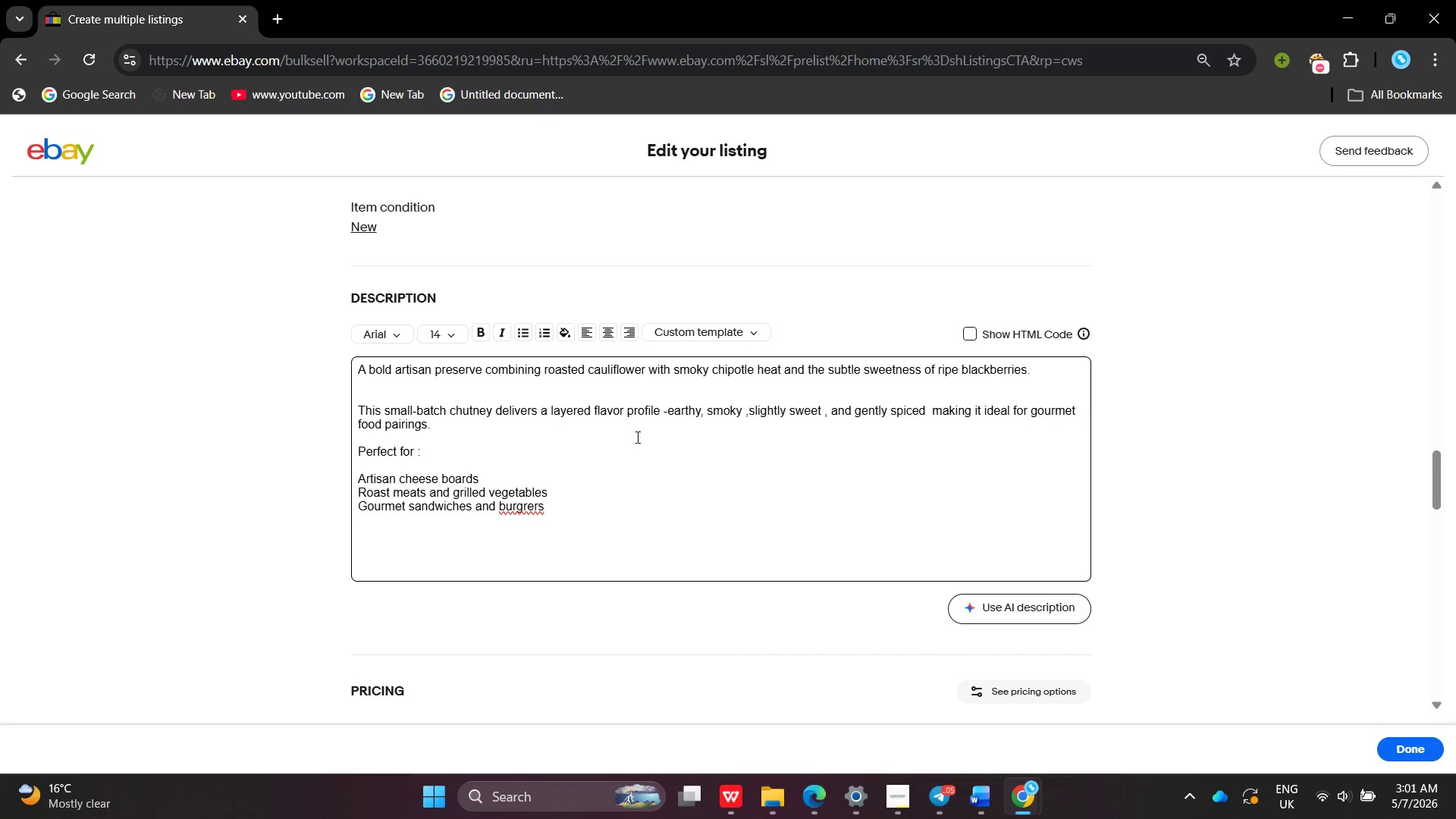 
hold_key(key=ShiftLeft, duration=0.39)
 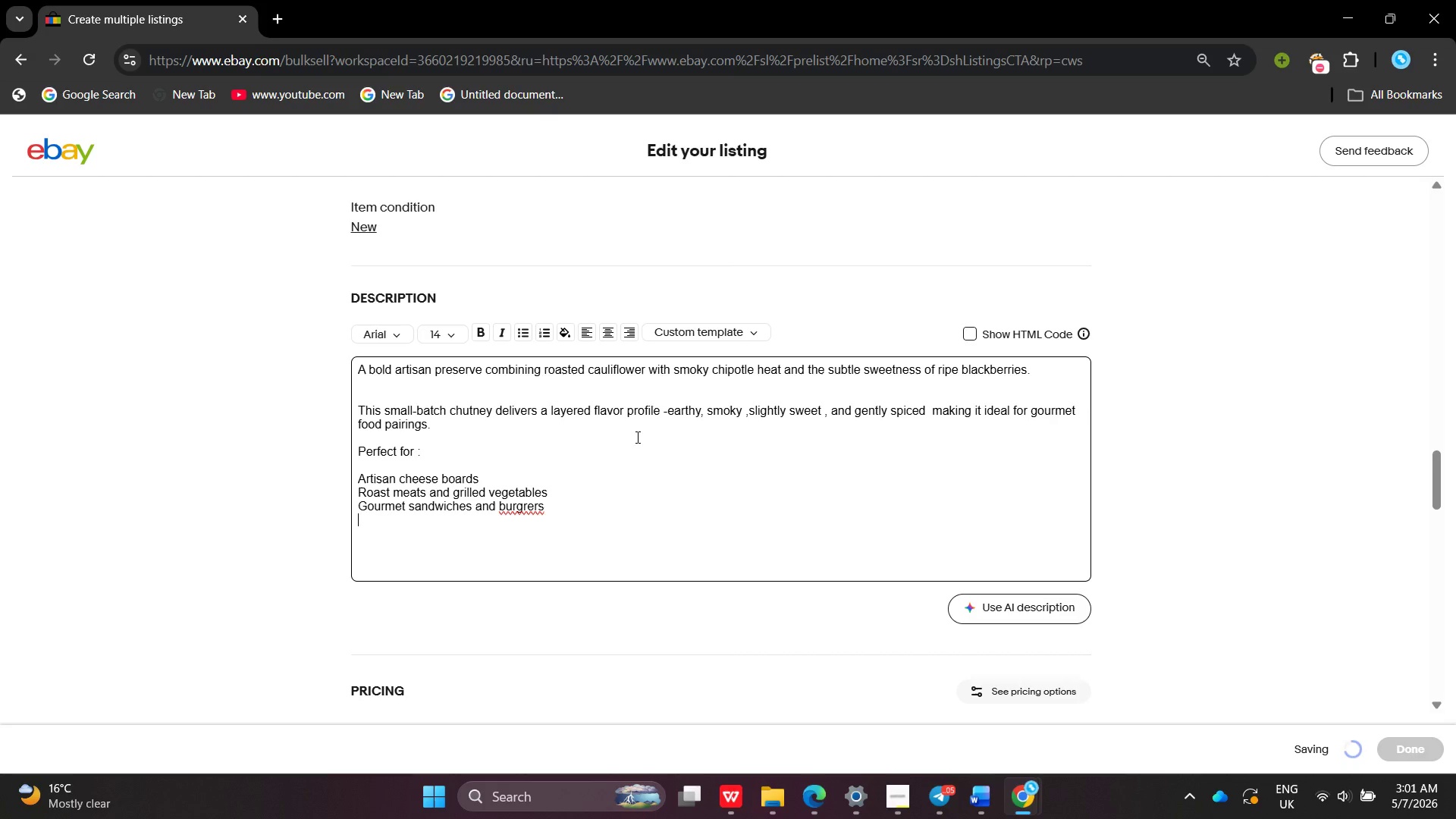 
key(Backspace)
key(Backspace)
key(Backspace)
key(Backspace)
key(Backspace)
type(ers)
 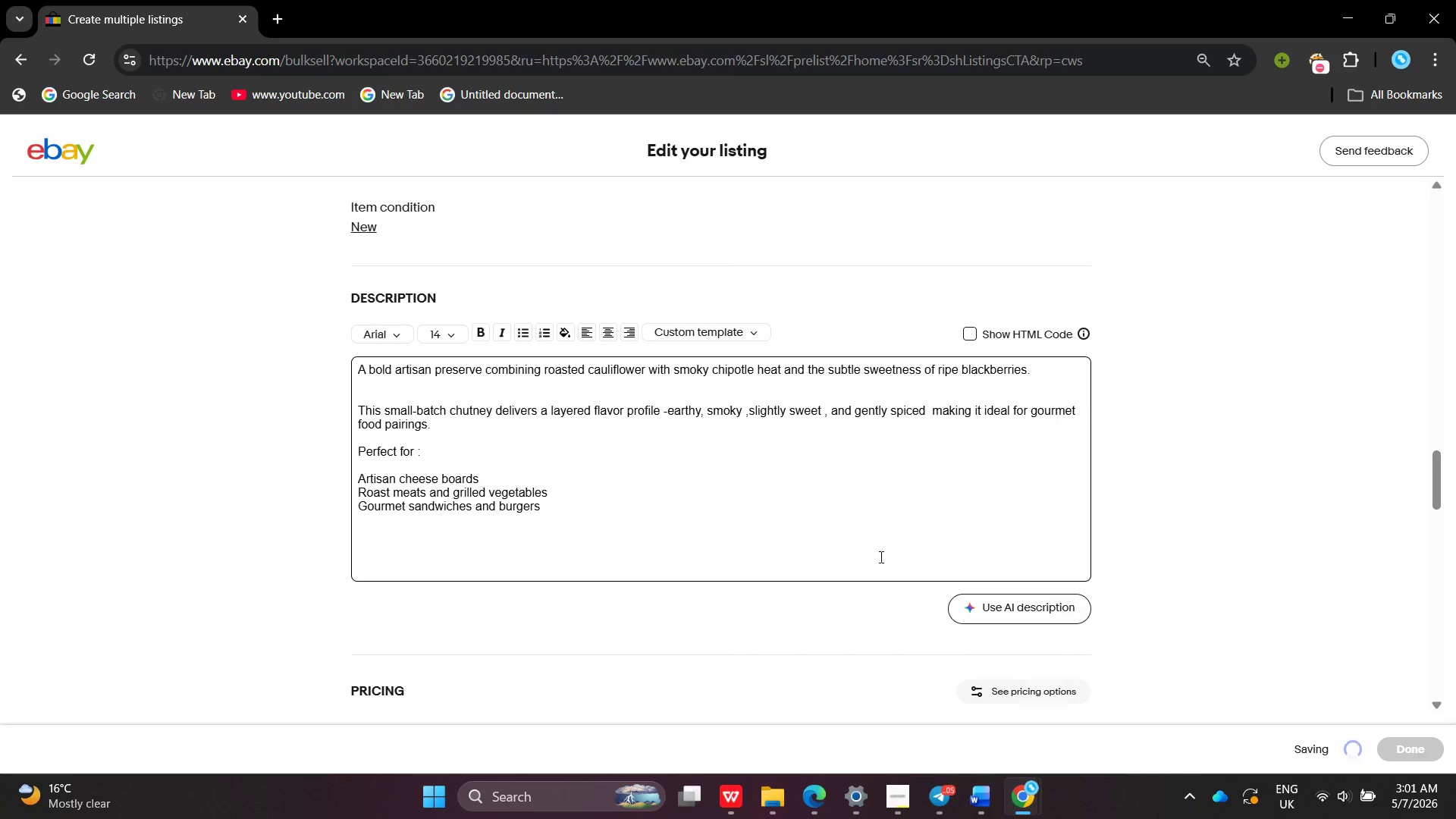 
key(Enter)
 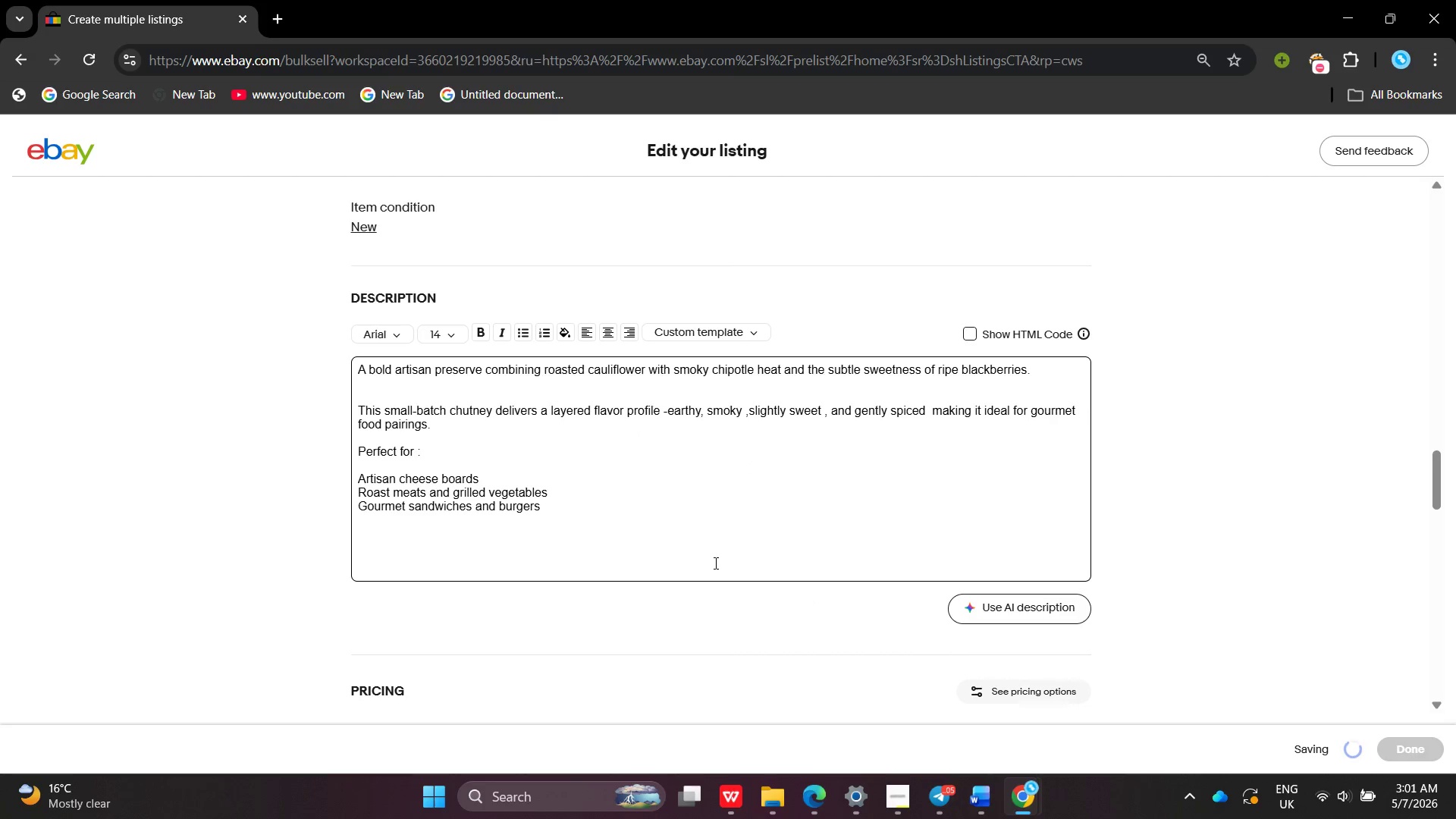 
type(Charchterie and )
key(Backspace)
key(Backspace)
key(Backspace)
key(Backspace)
key(Backspace)
key(Backspace)
key(Backspace)
key(Backspace)
key(Backspace)
key(Backspace)
key(Backspace)
key(Backspace)
 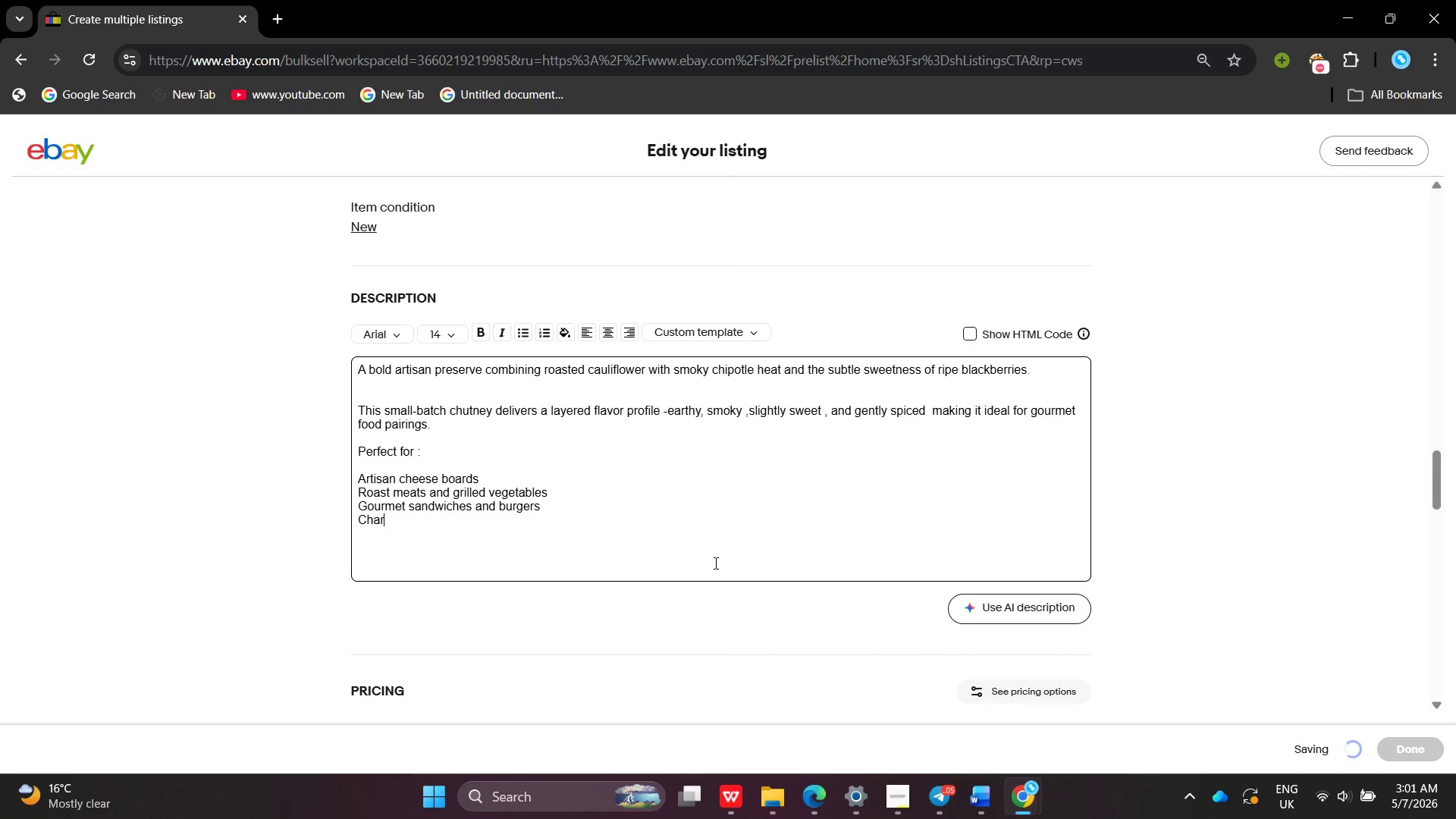 
type(citerie an)
key(Backspace)
key(Backspace)
 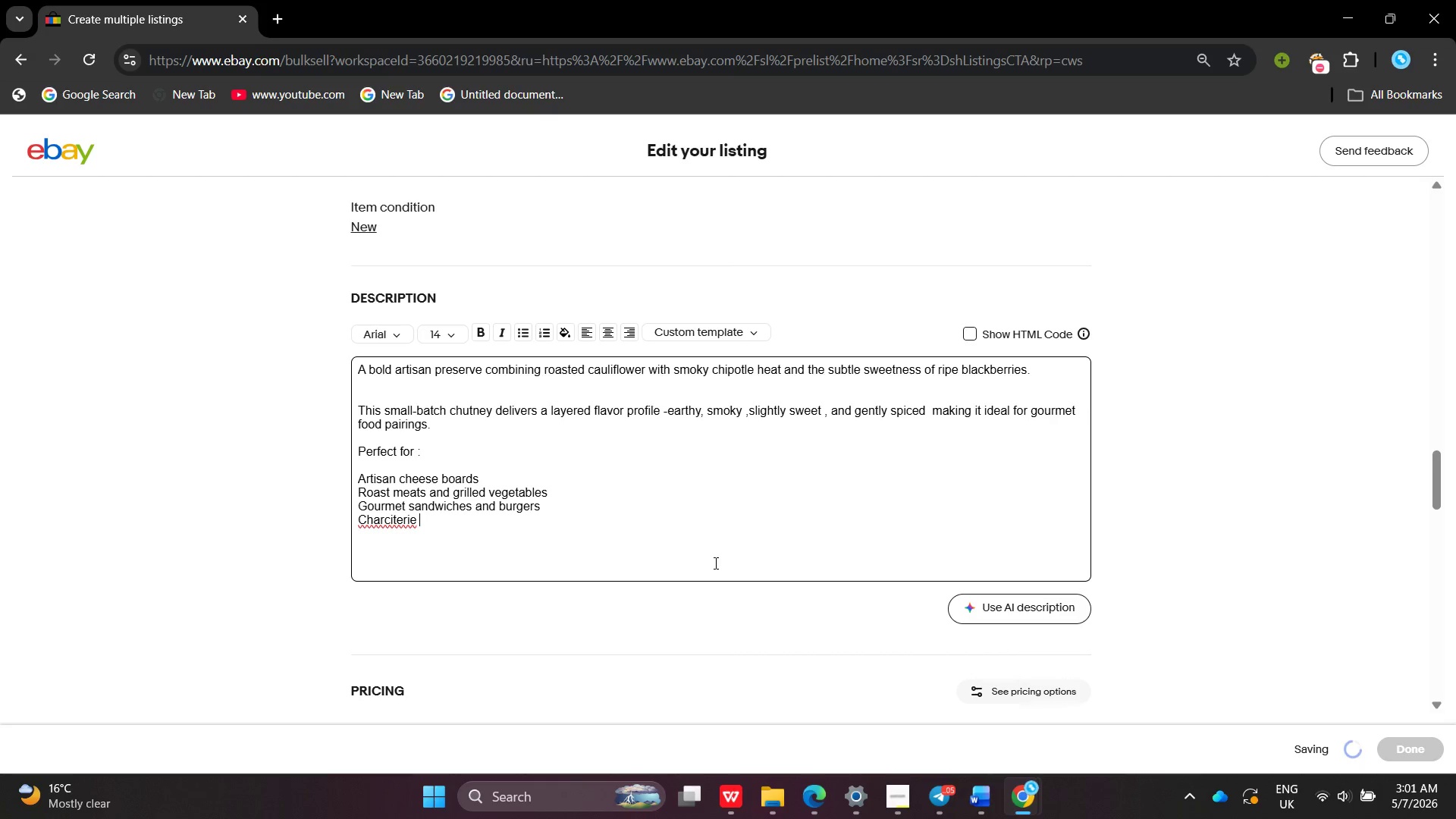 
key(Backspace)
key(Backspace)
key(Backspace)
key(Backspace)
key(Backspace)
key(Backspace)
key(Backspace)
type(uterie and tasting platters)
 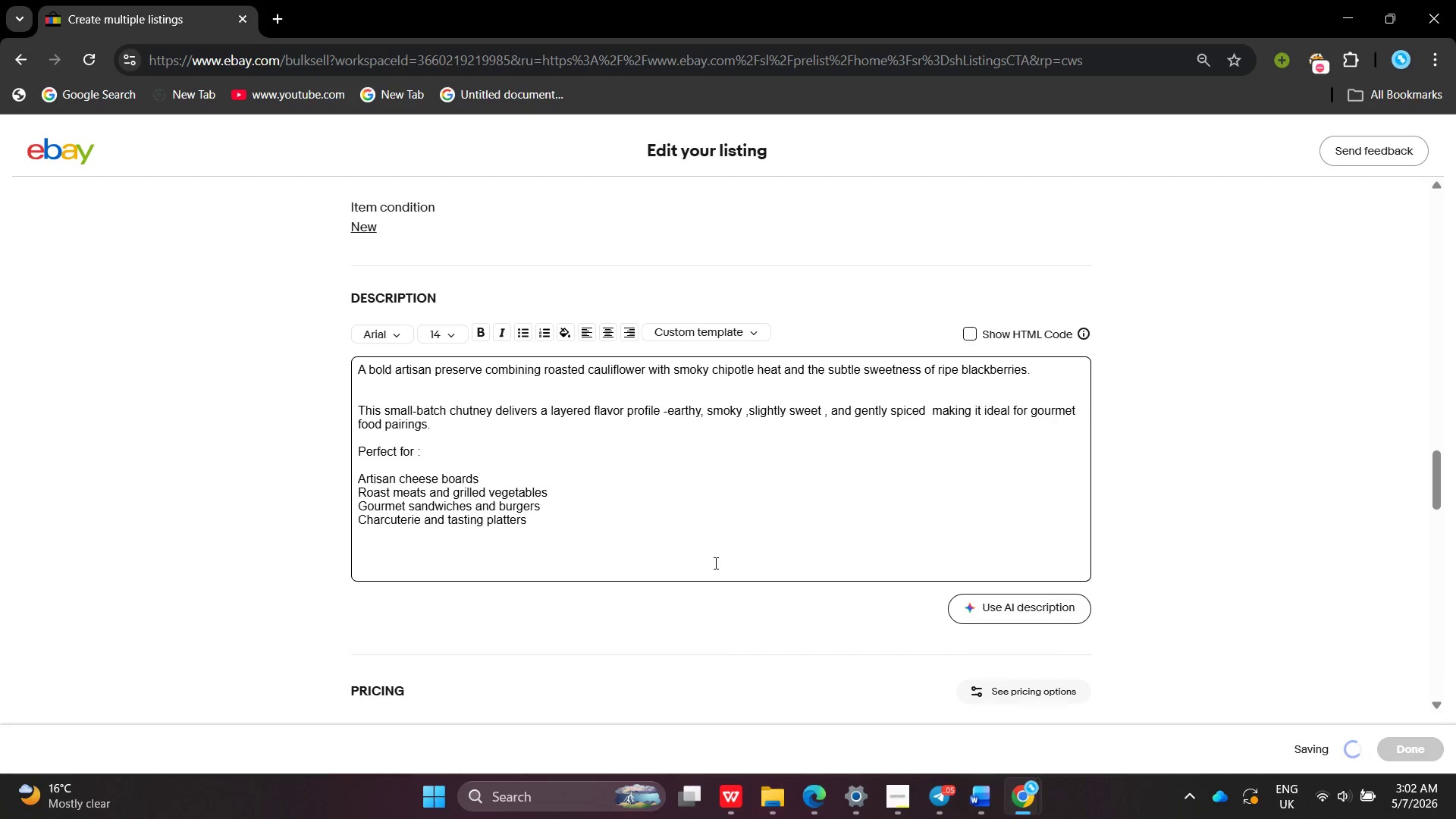 
key(Enter)
 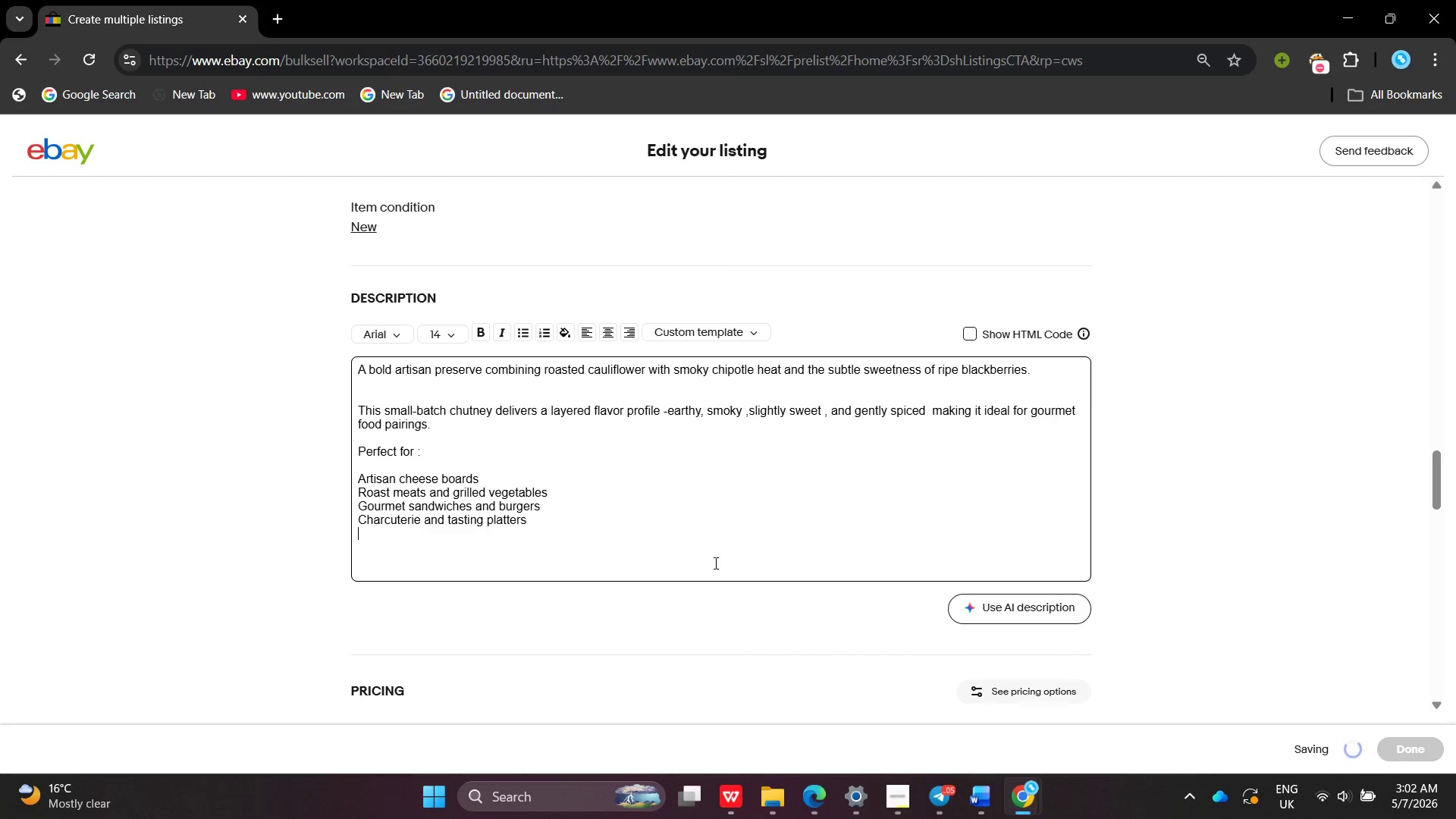 
key(Enter)
 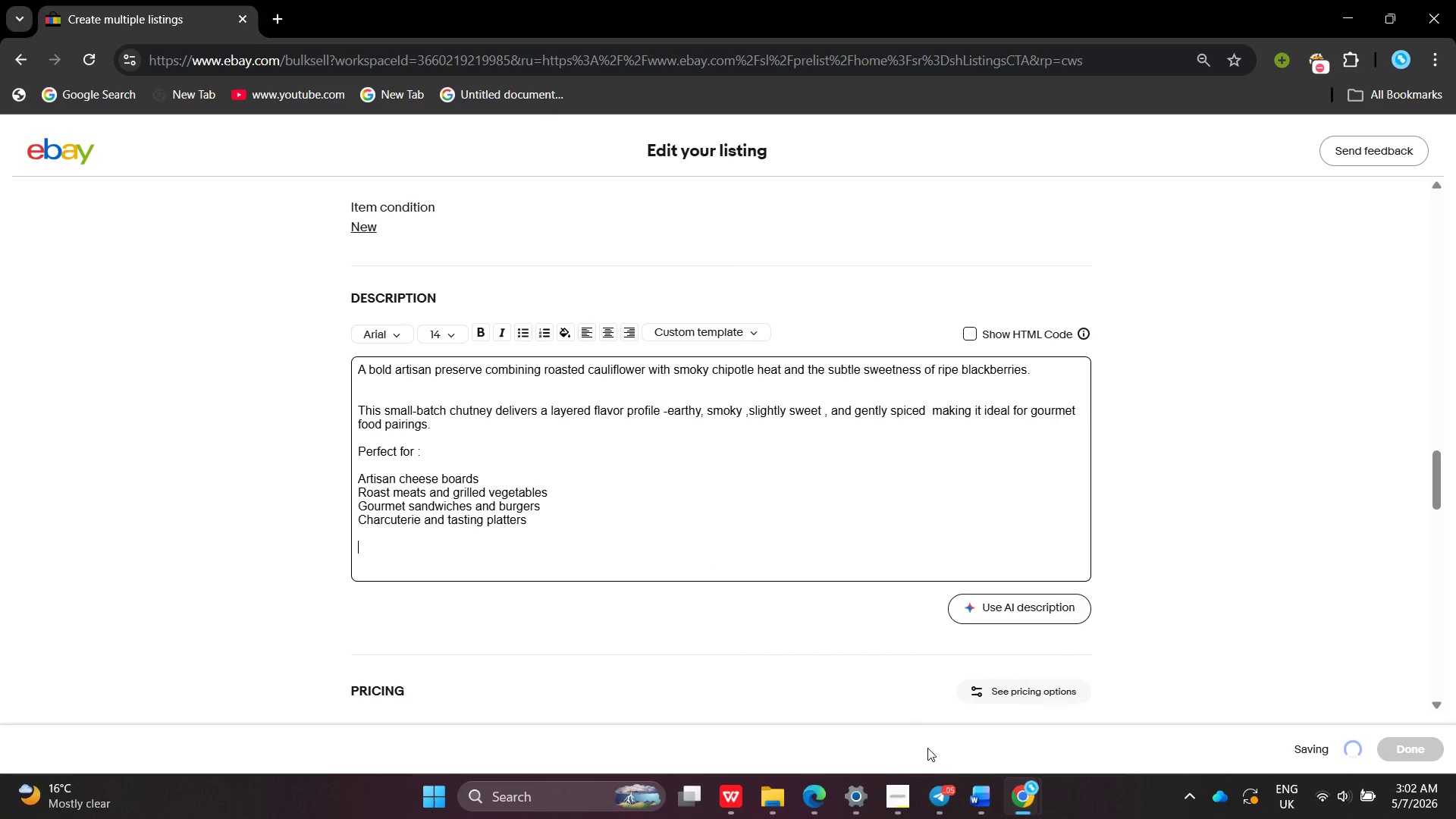 
left_click([900, 818])